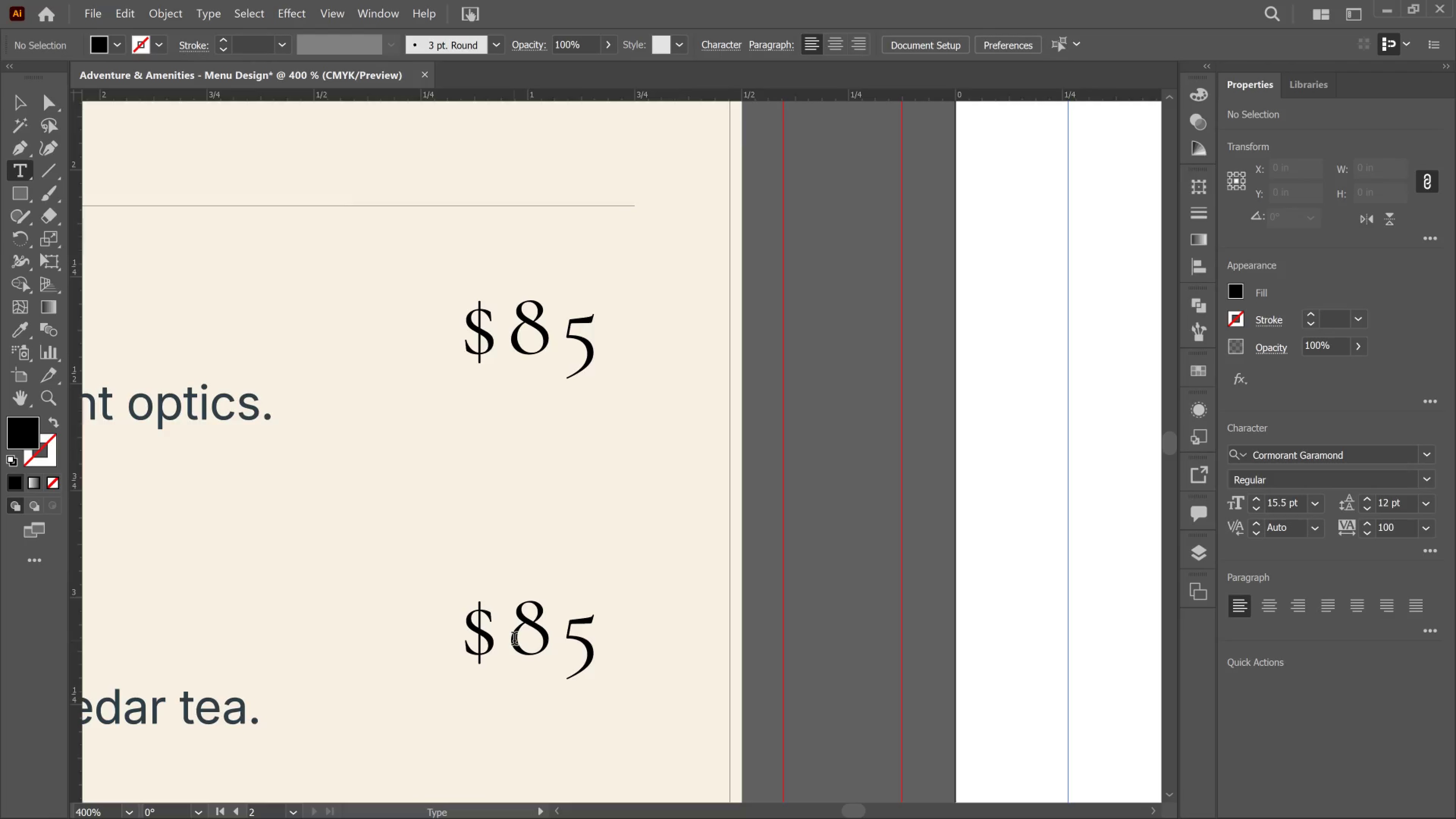 
left_click_drag(start_coordinate=[514, 640], to_coordinate=[593, 646])
 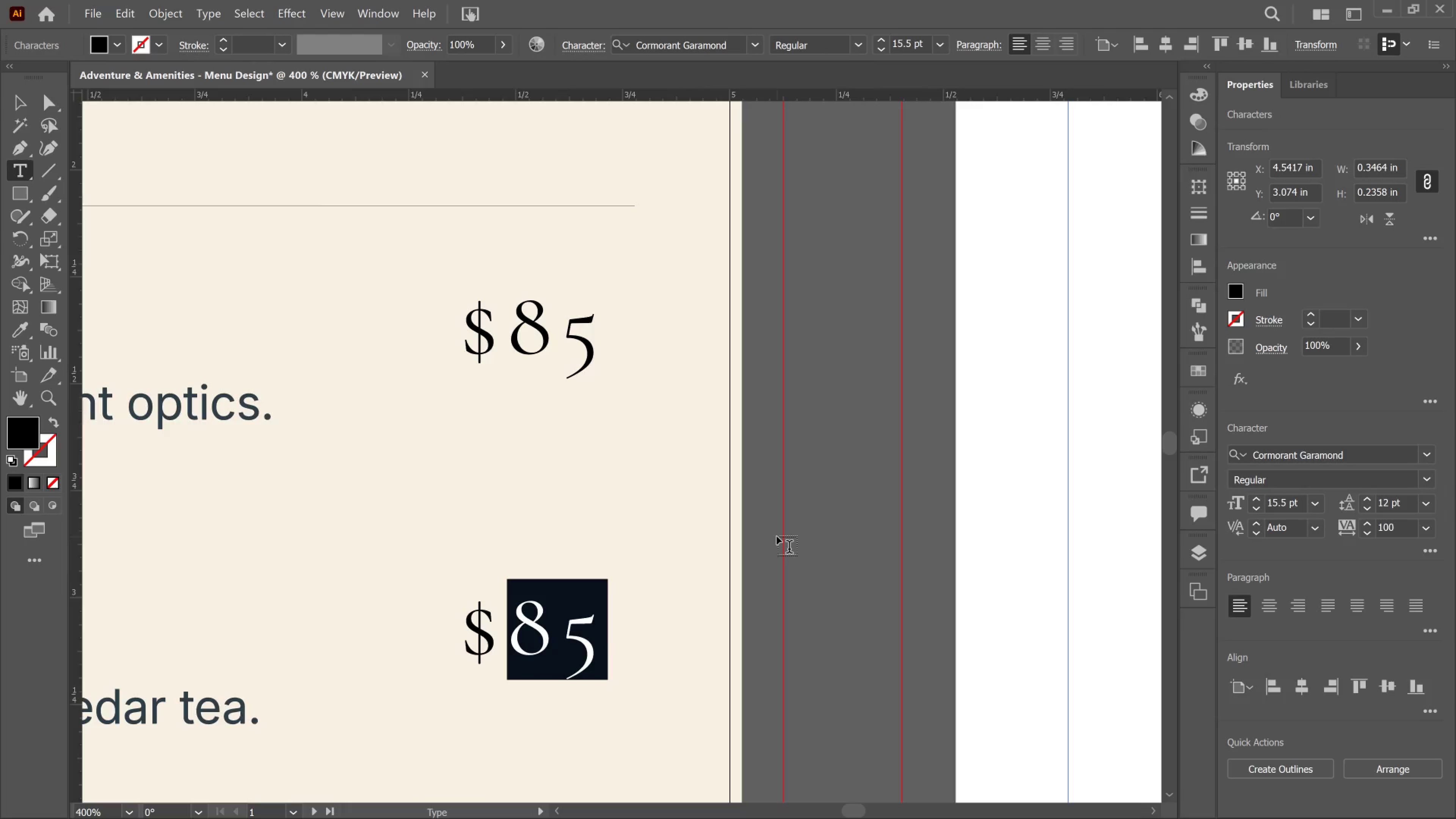 
type(120)
 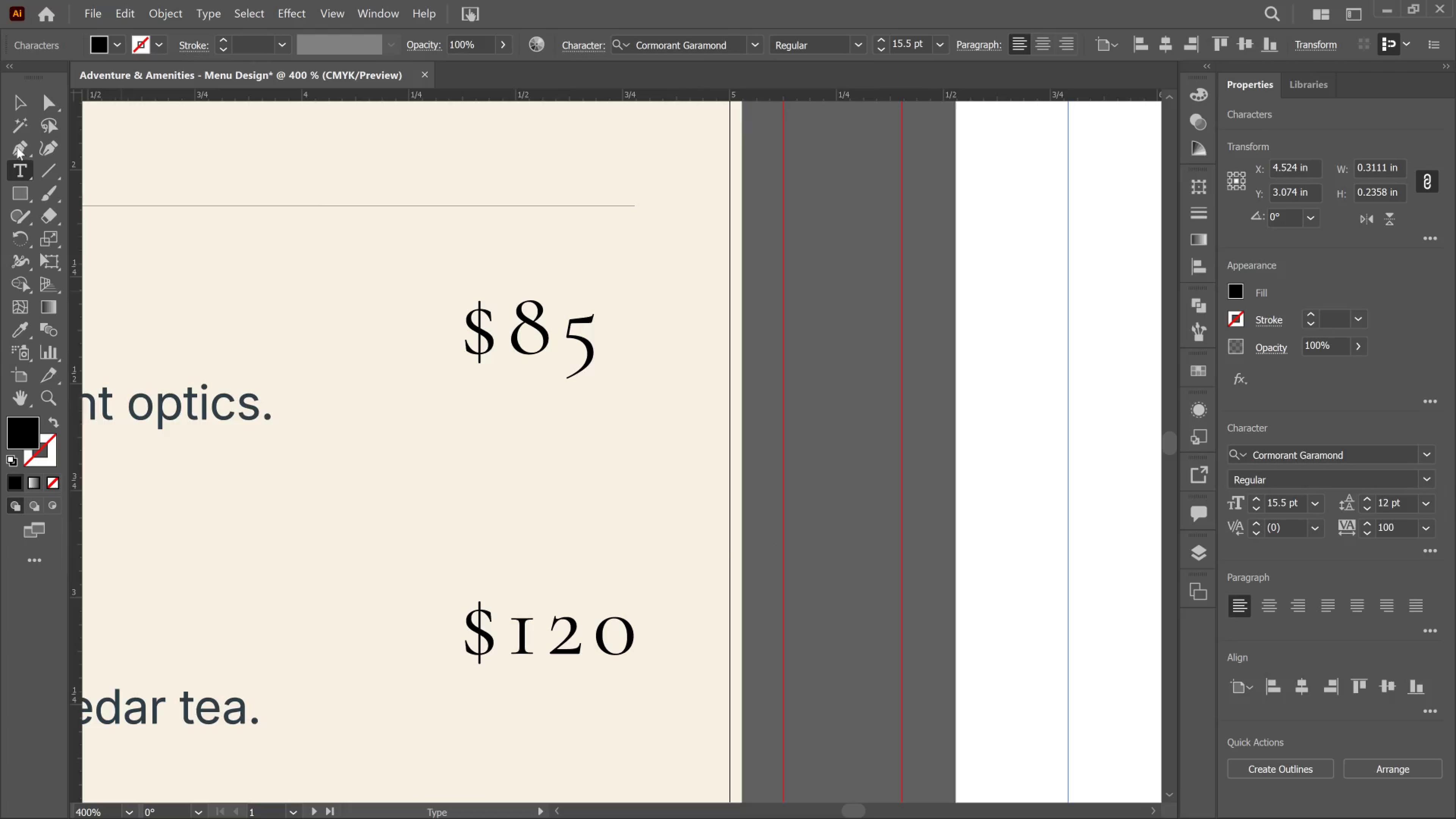 
left_click([15, 114])
 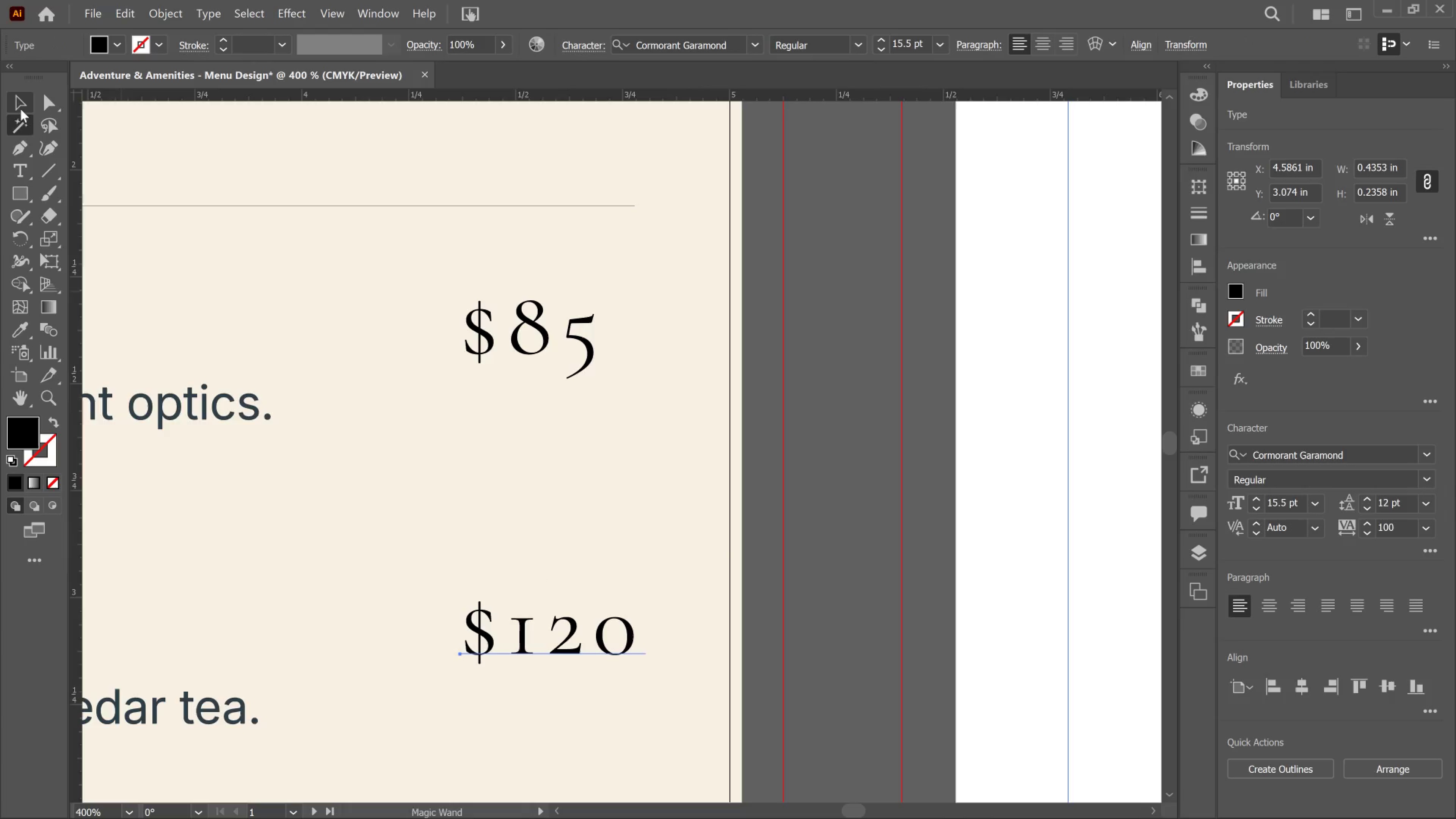 
left_click([20, 109])
 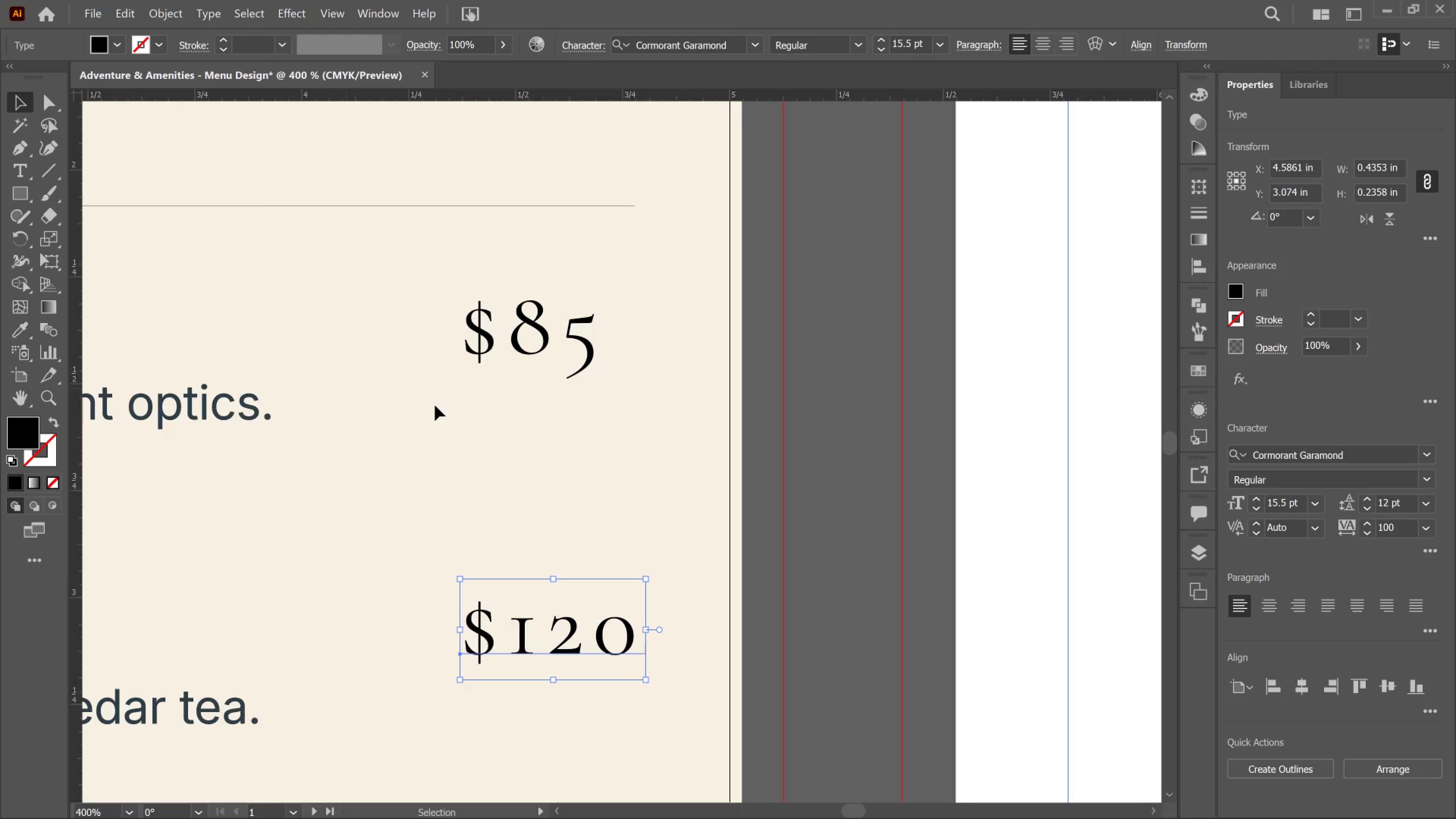 
scroll: coordinate [584, 472], scroll_direction: down, amount: 17.0
 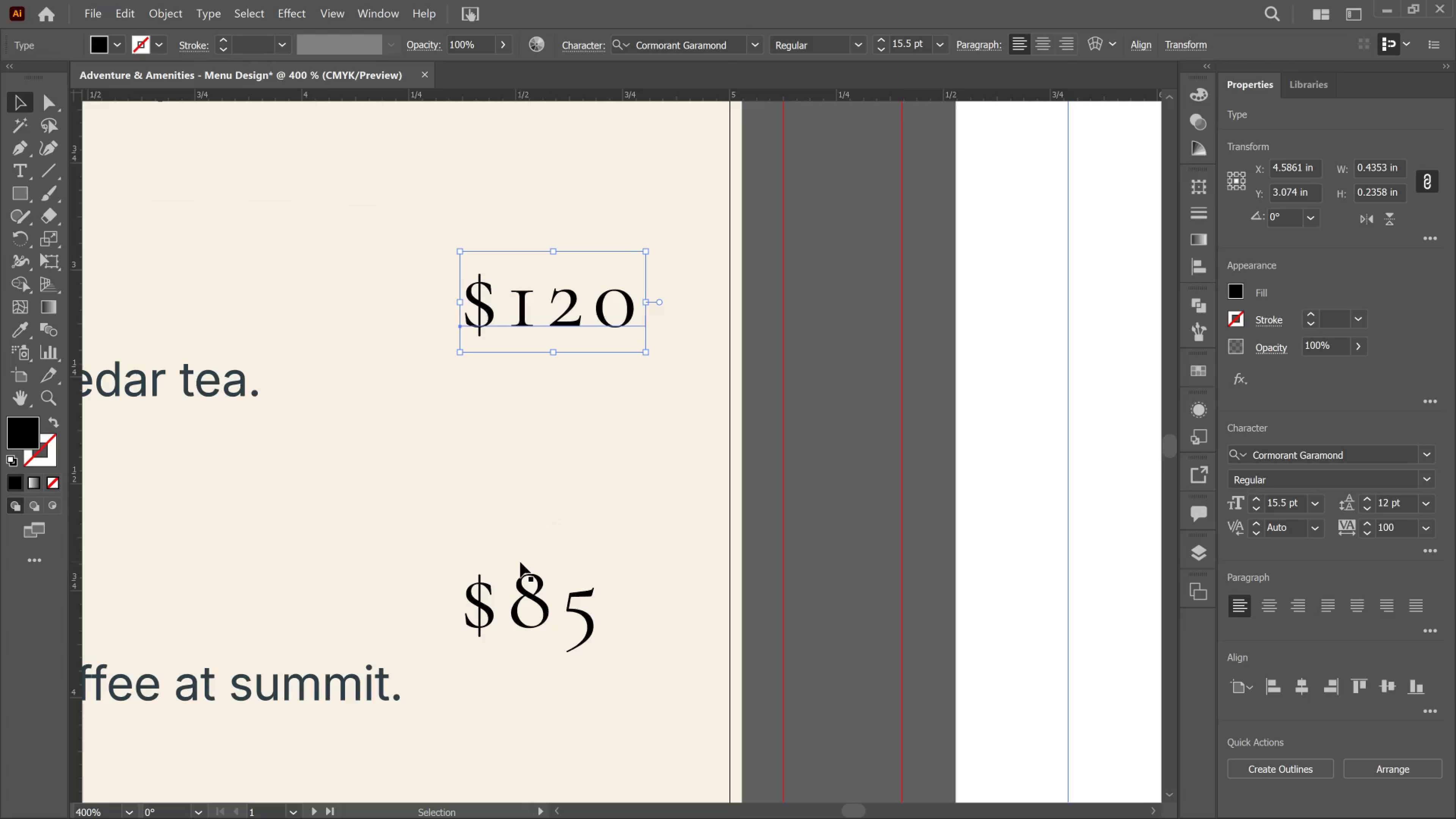 
type(T145)
 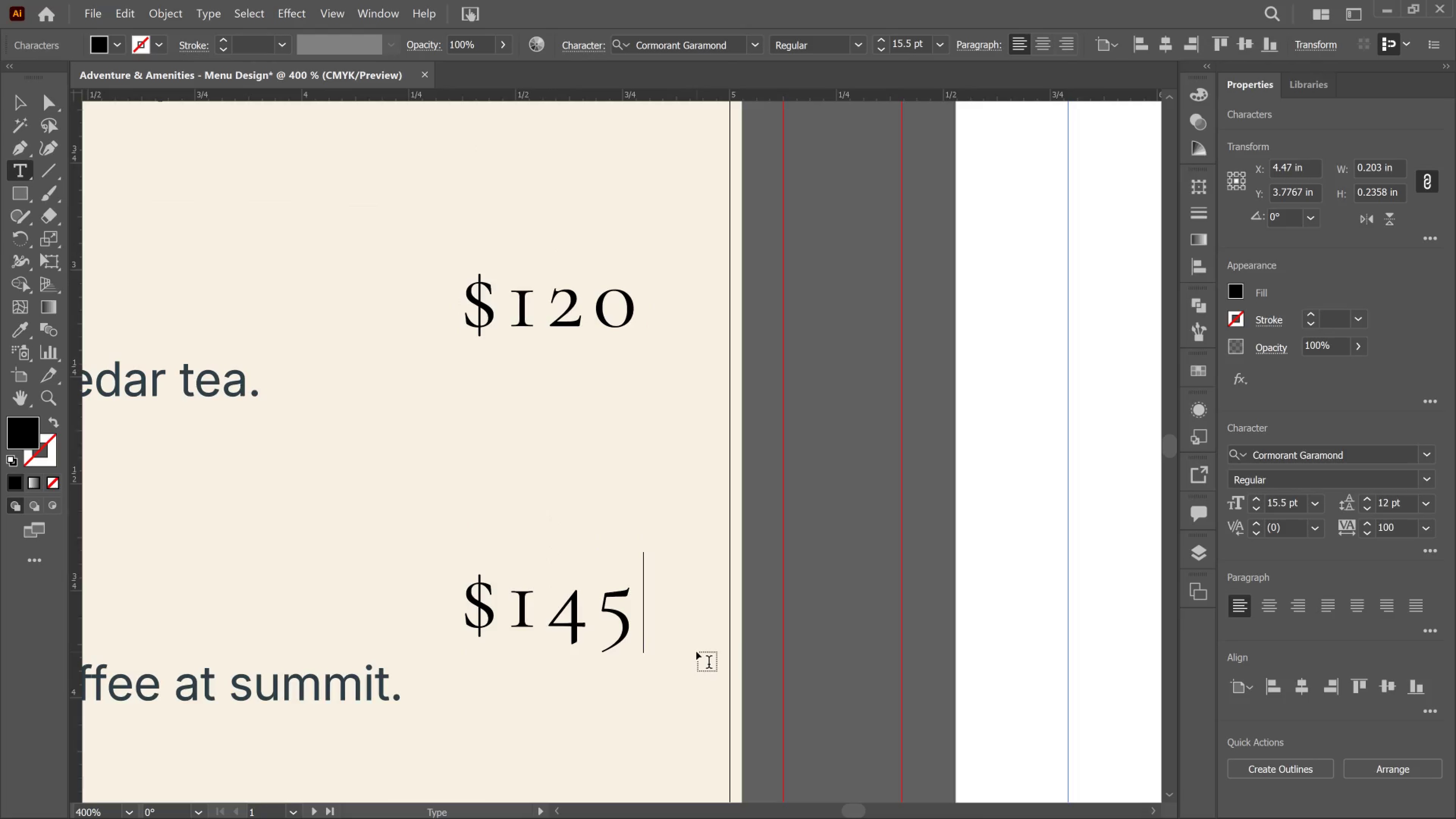 
left_click_drag(start_coordinate=[506, 589], to_coordinate=[654, 602])
 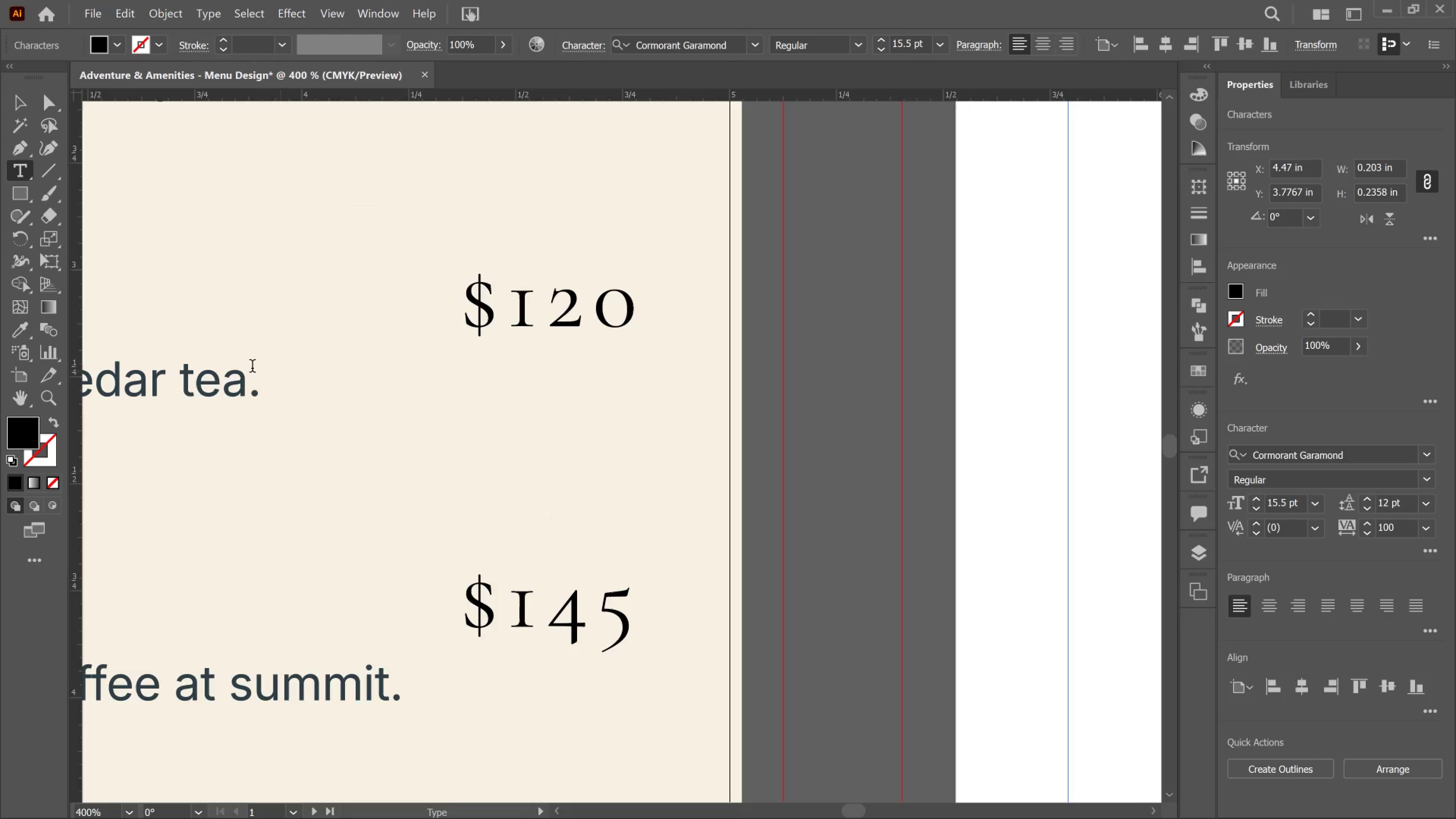 
left_click([15, 111])
 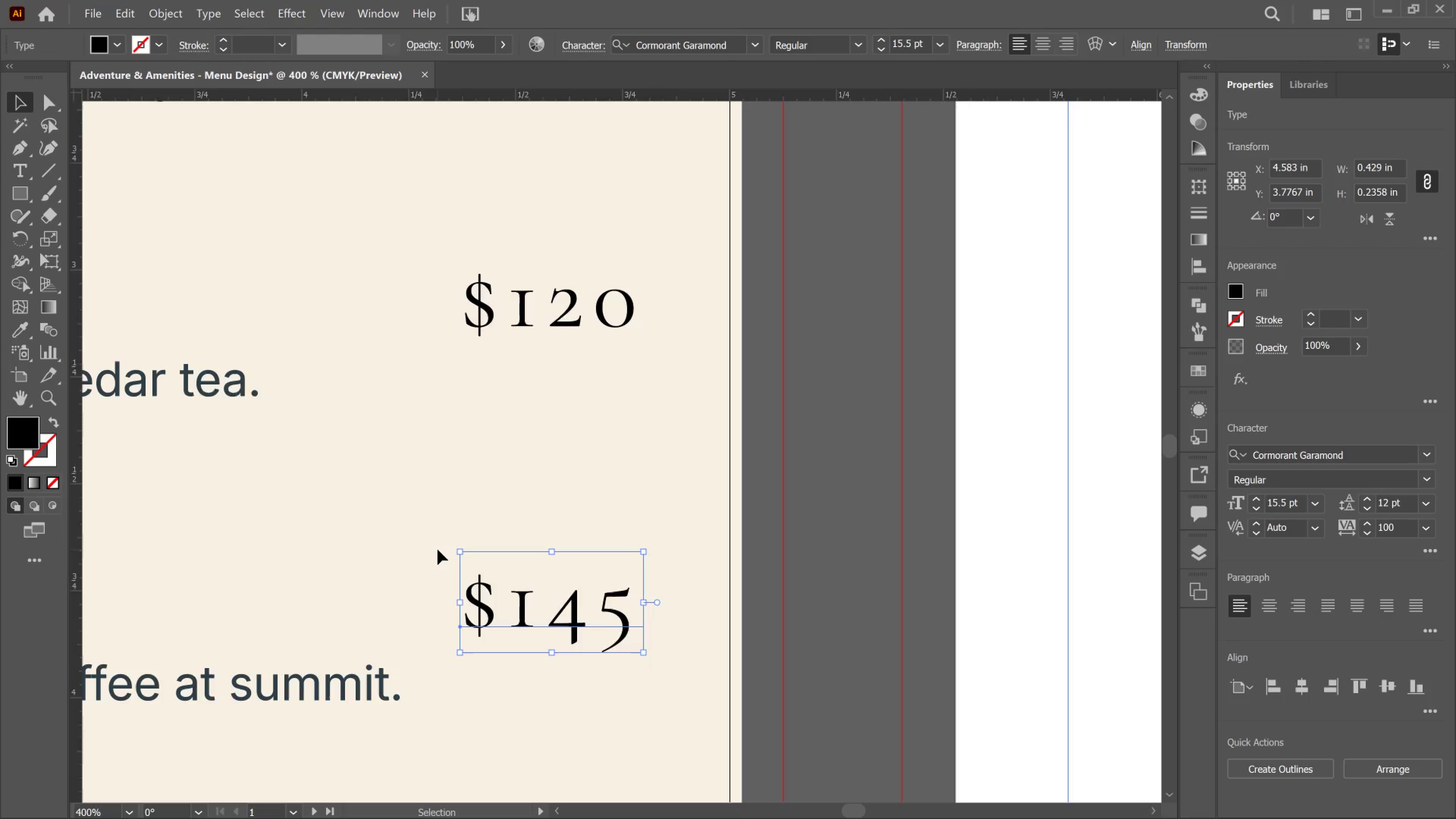 
scroll: coordinate [428, 558], scroll_direction: down, amount: 16.0
 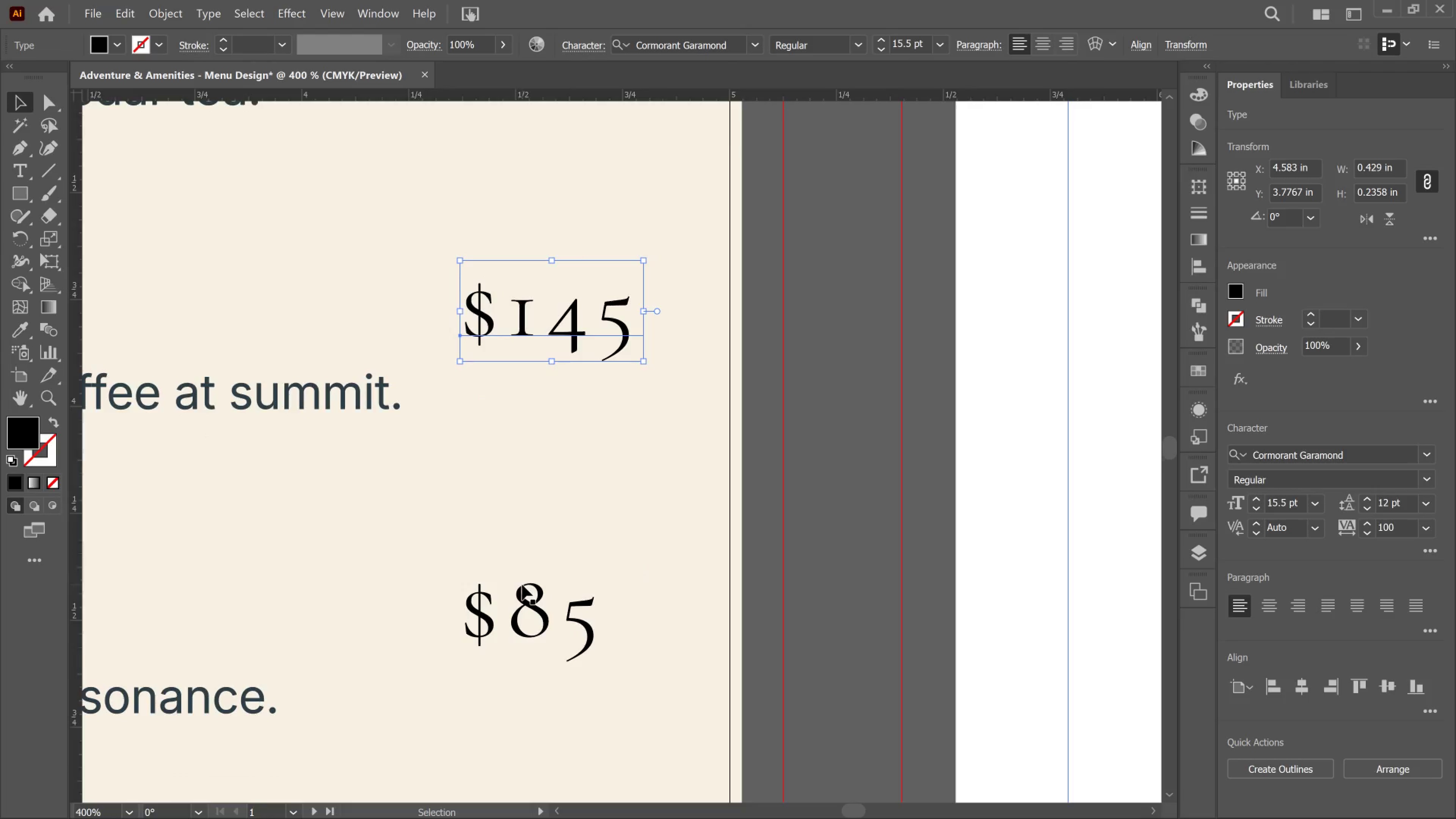 
key(T)
 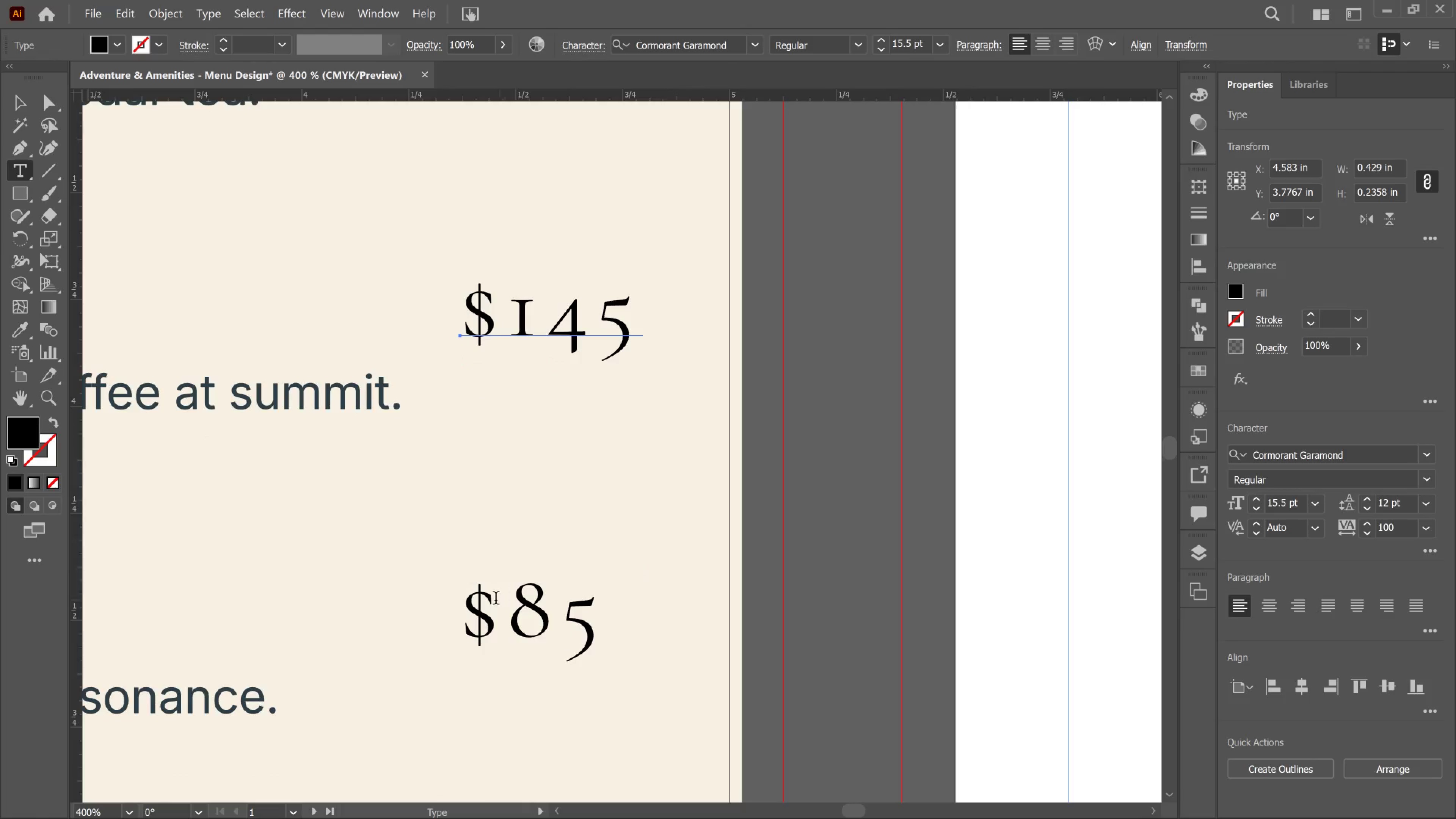 
left_click_drag(start_coordinate=[496, 600], to_coordinate=[610, 625])
 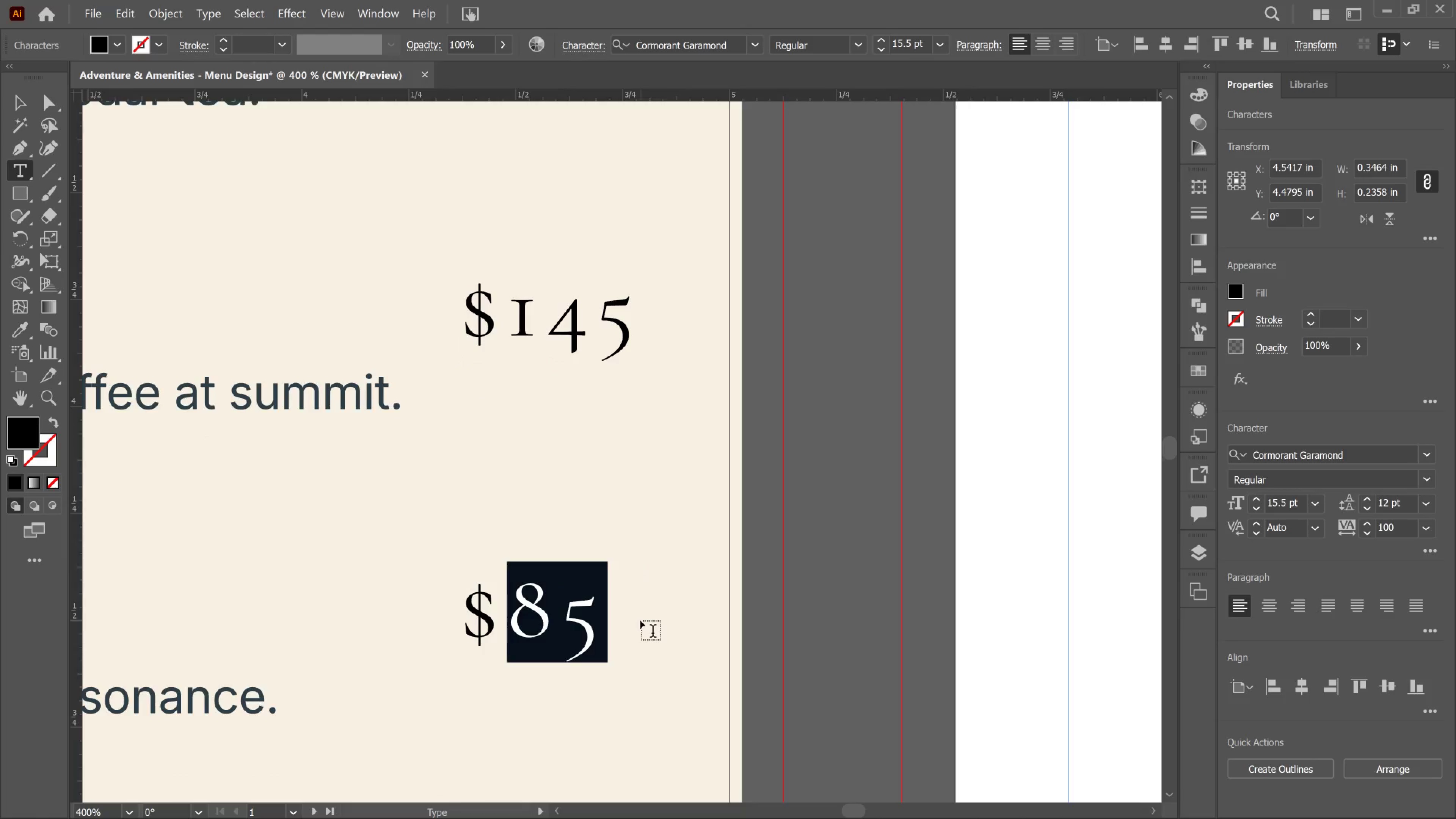 
type(65)
 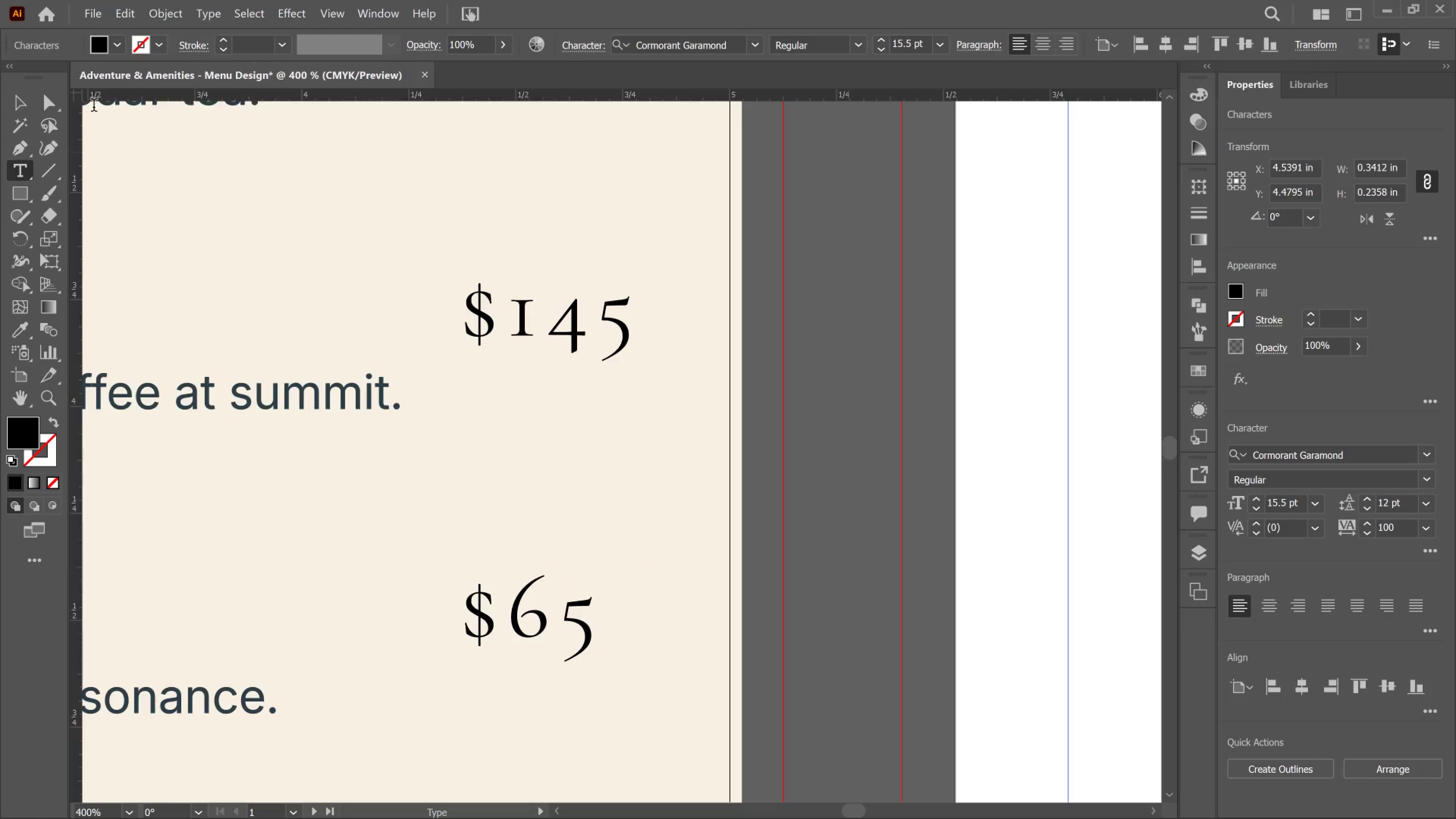 
left_click([11, 103])
 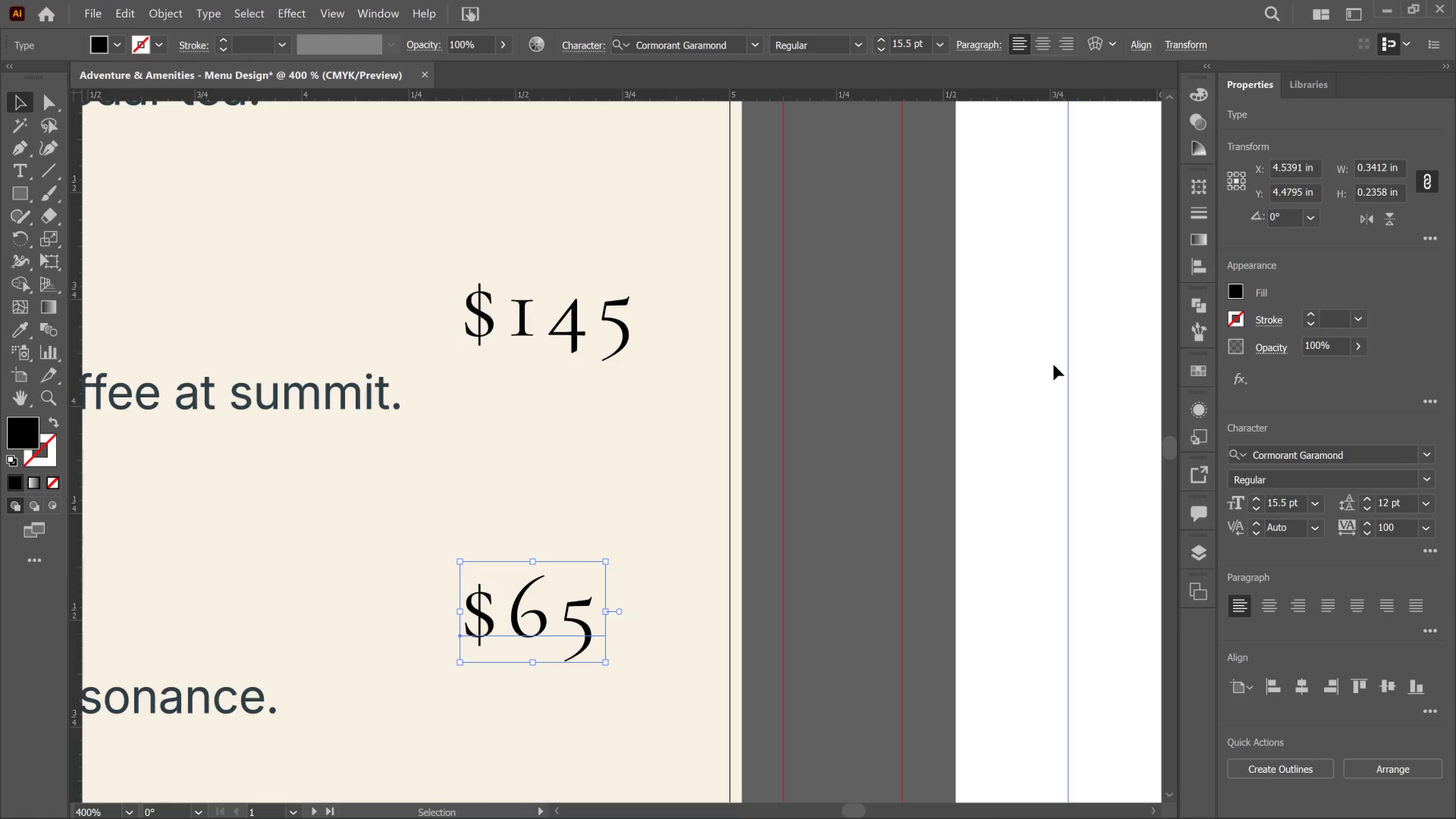 
scroll: coordinate [570, 617], scroll_direction: down, amount: 15.0
 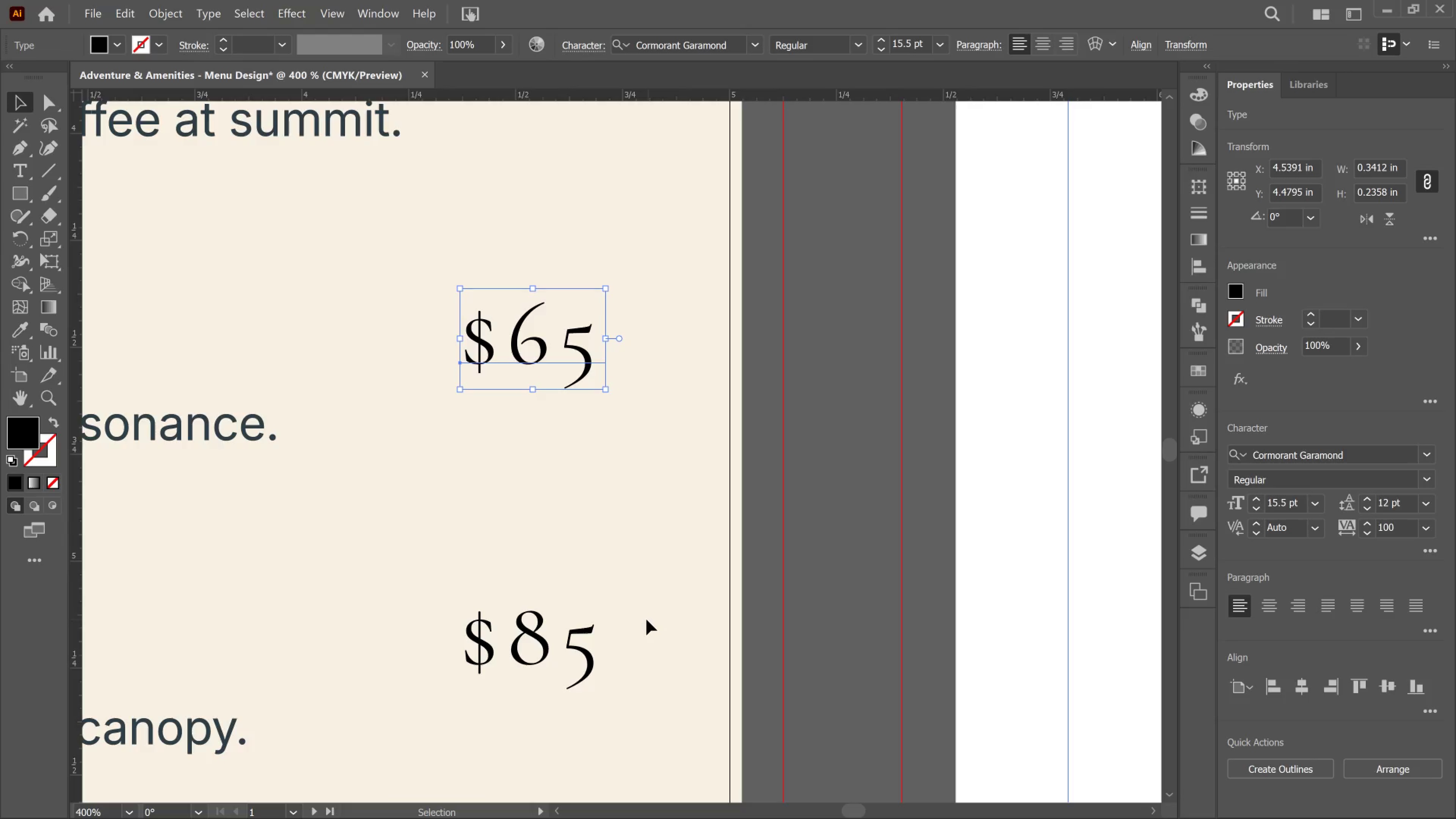 
wait(18.35)
 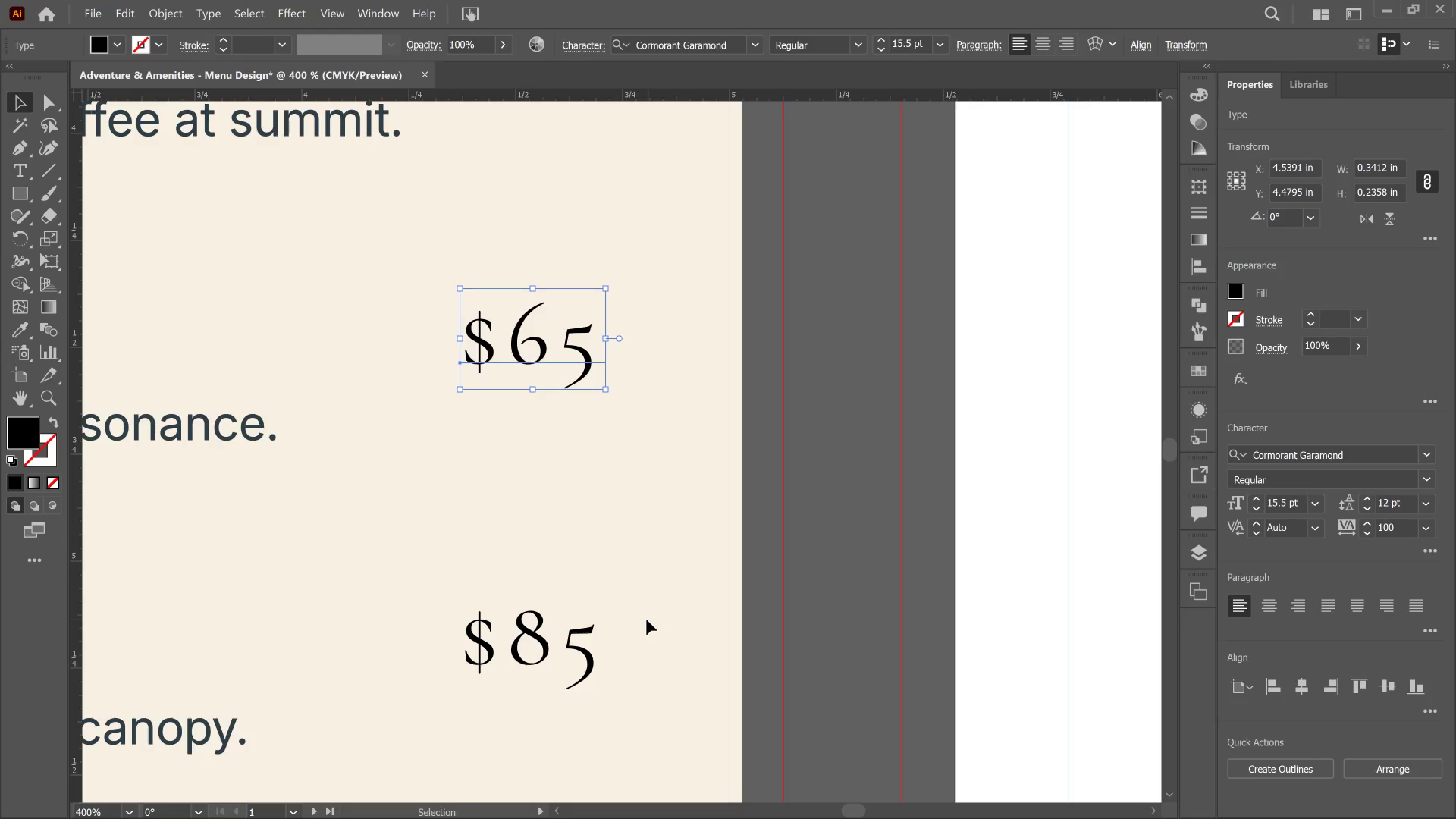 
key(T)
 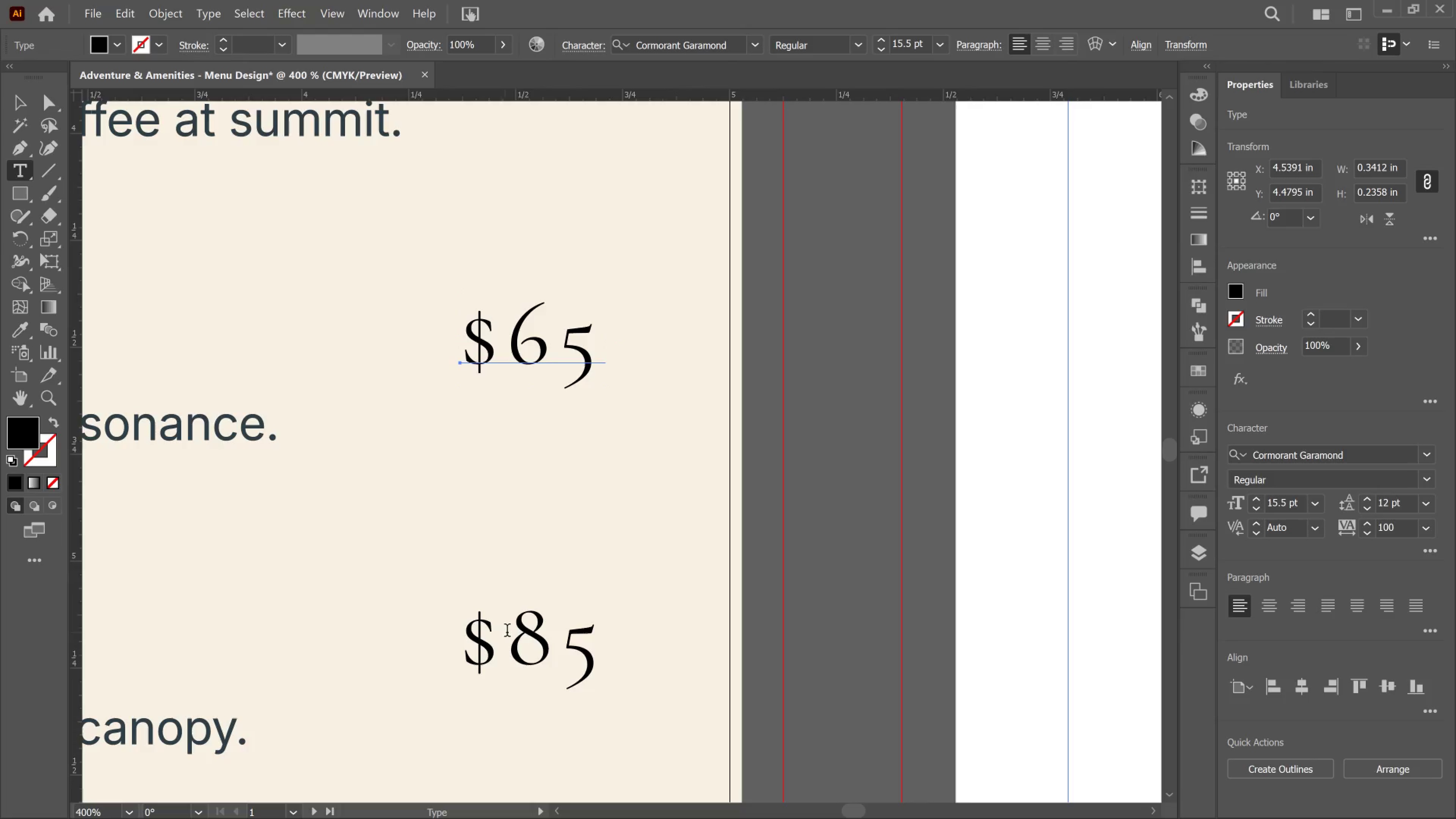 
left_click_drag(start_coordinate=[515, 632], to_coordinate=[611, 655])
 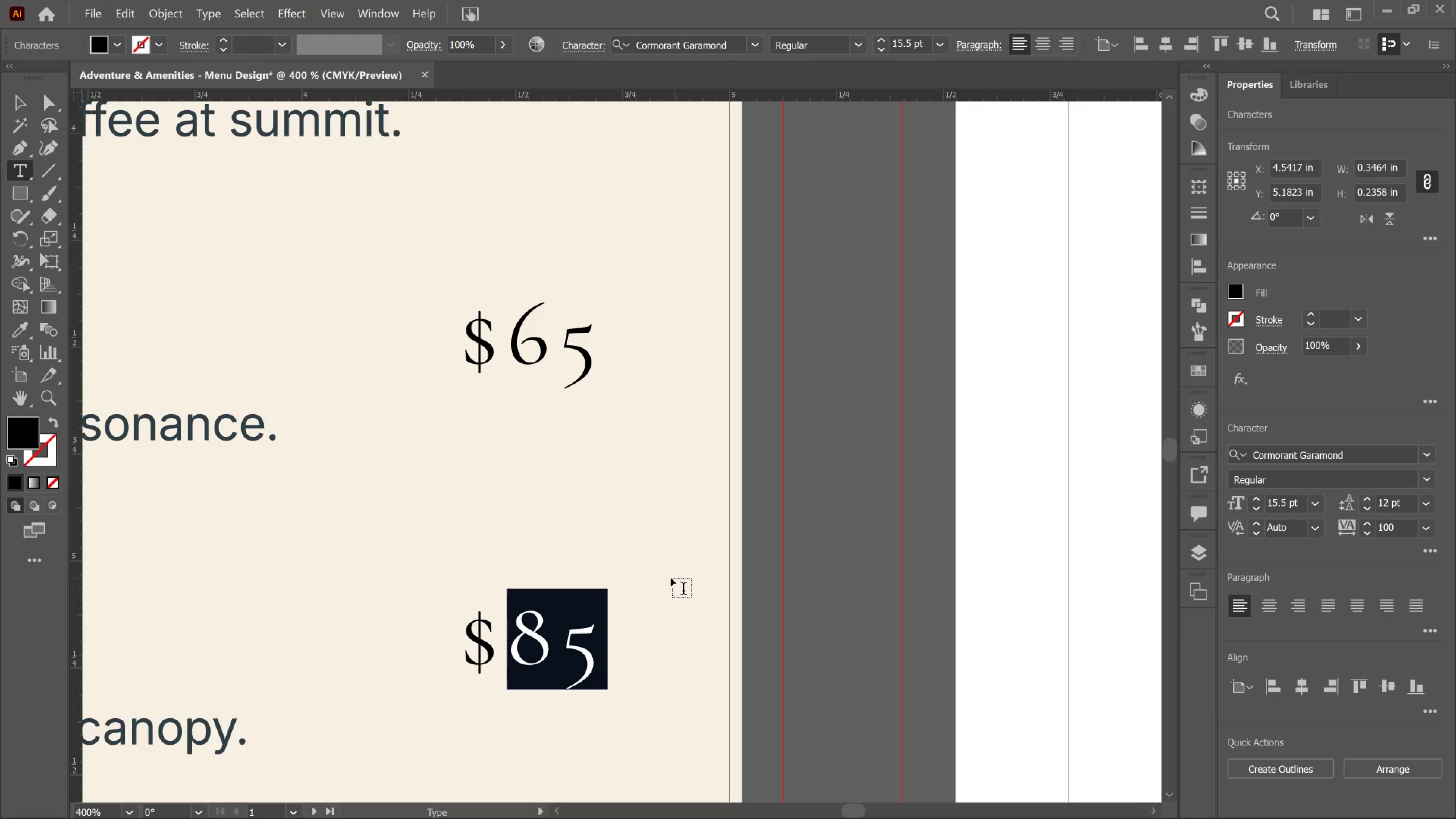 
key(Numpad2)
 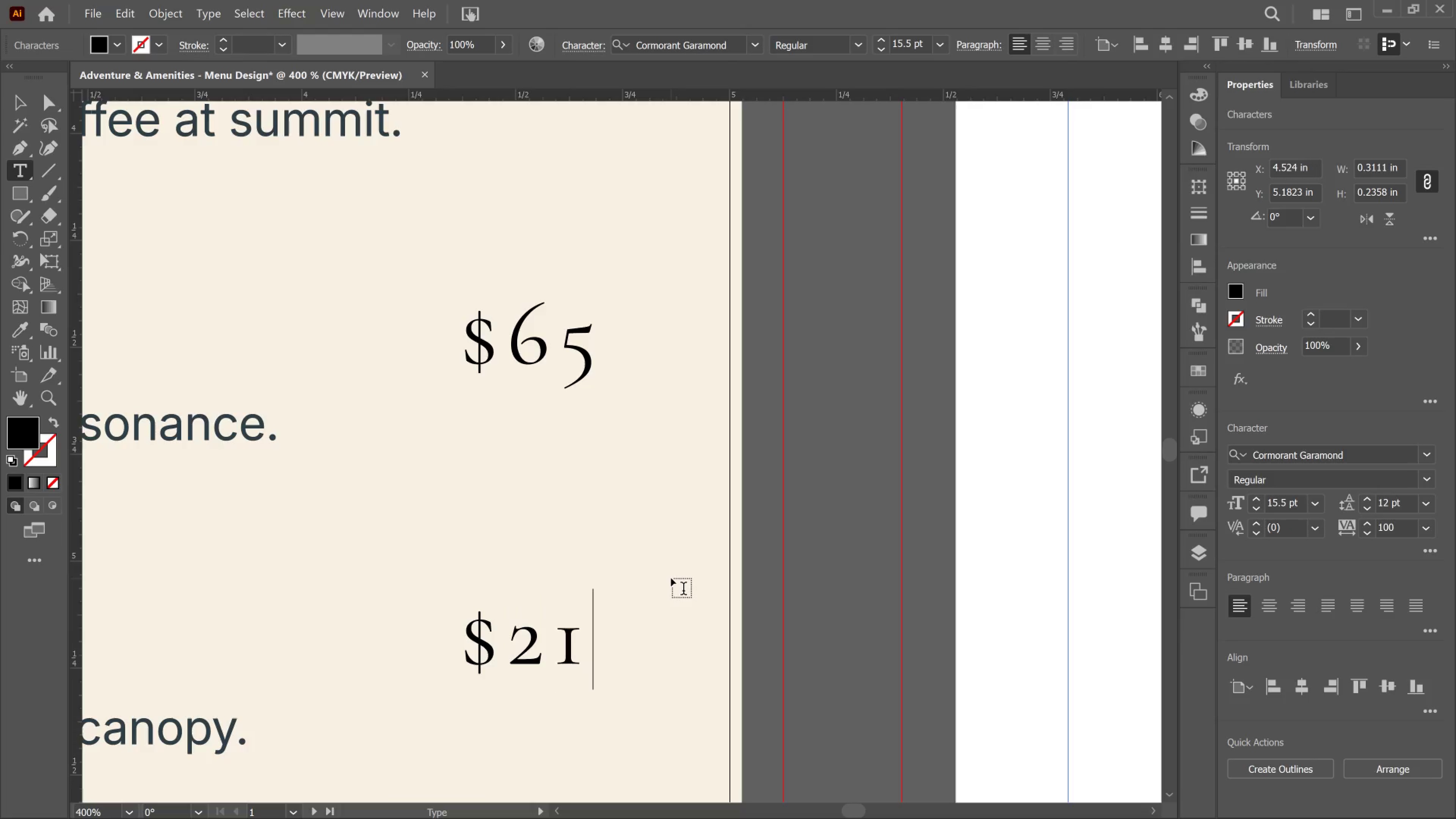 
key(Numpad1)
 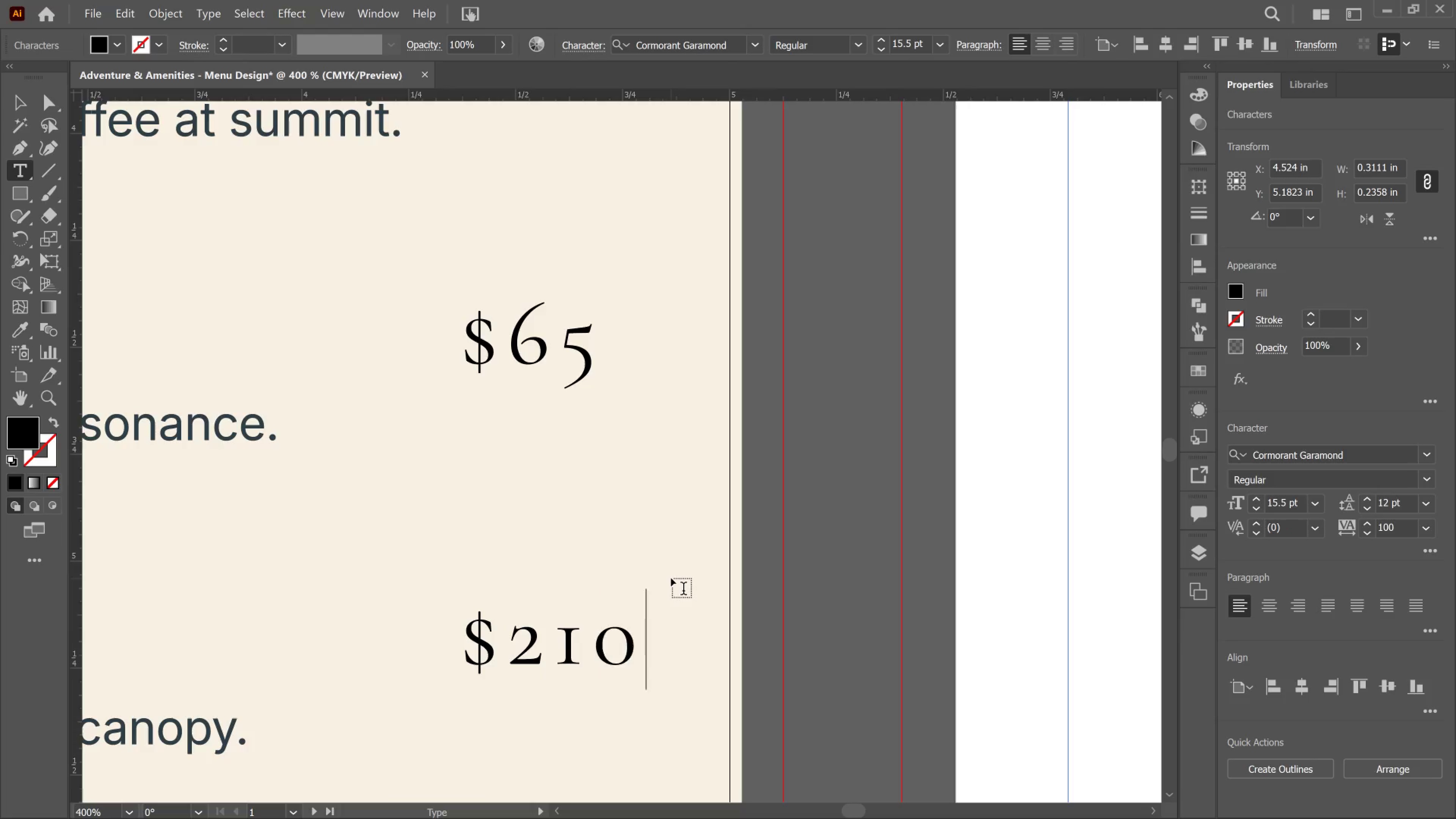 
key(Numpad0)
 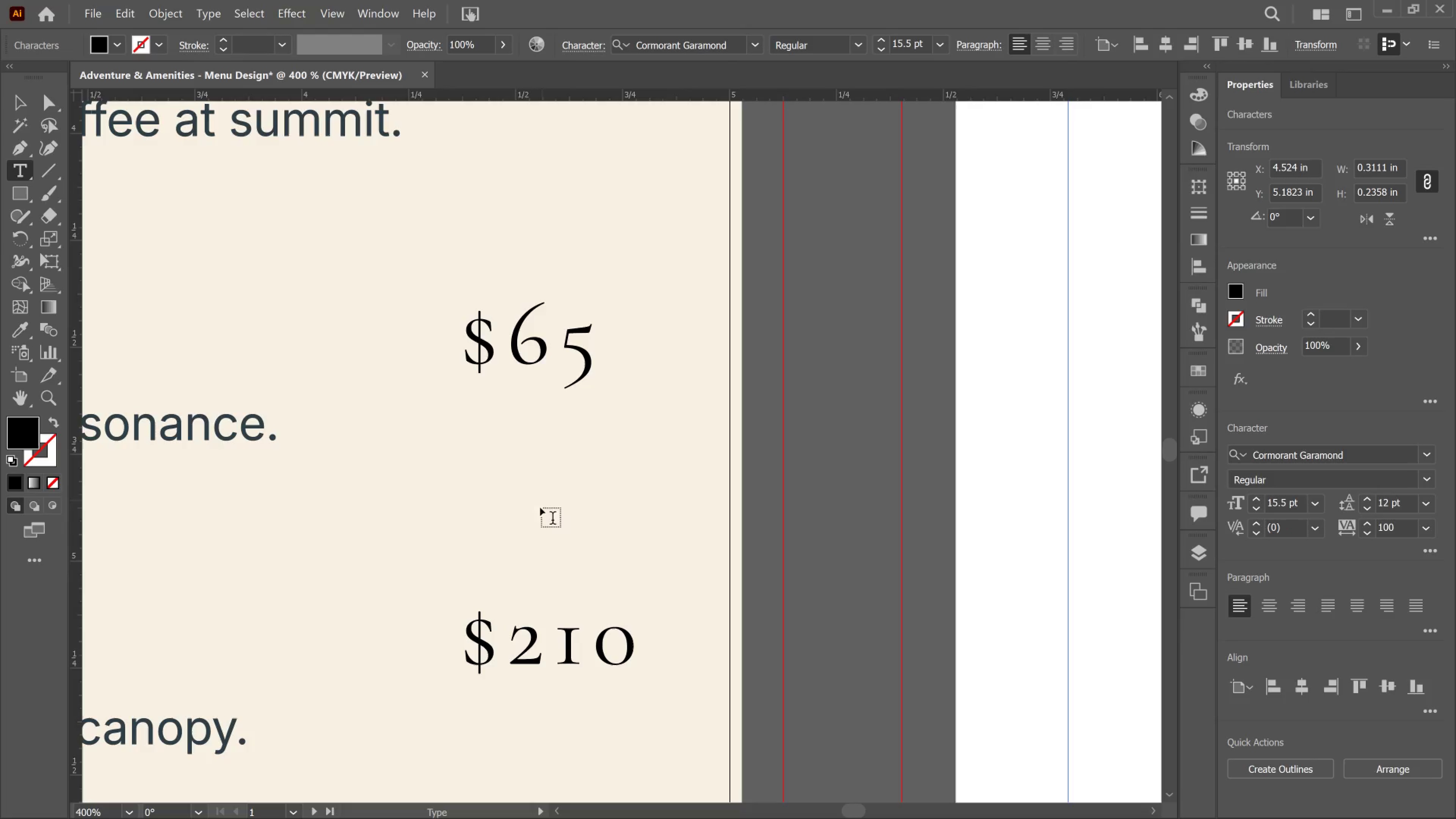 
scroll: coordinate [592, 611], scroll_direction: down, amount: 18.0
 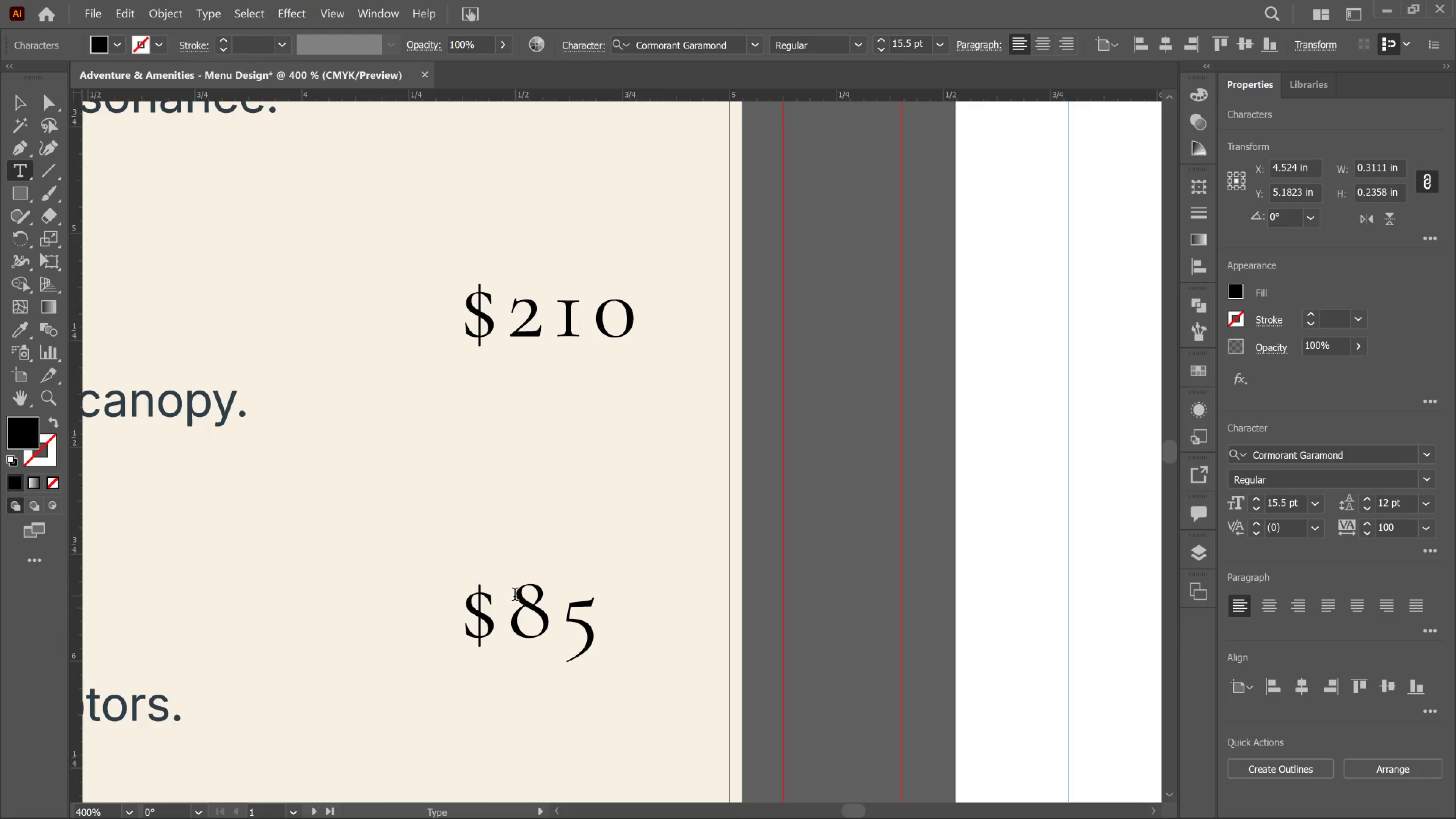 
left_click_drag(start_coordinate=[515, 596], to_coordinate=[606, 609])
 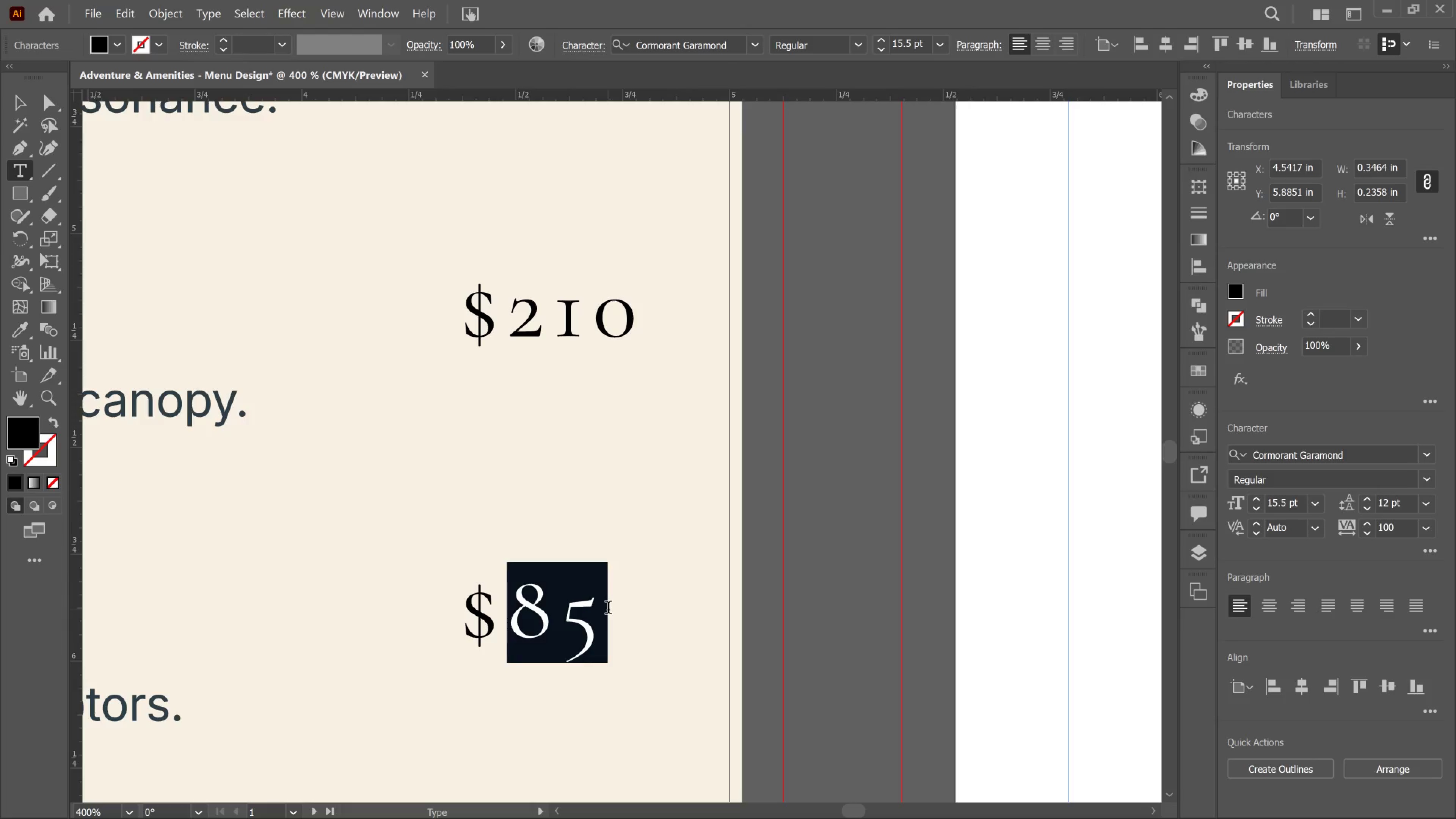 
key(Numpad1)
 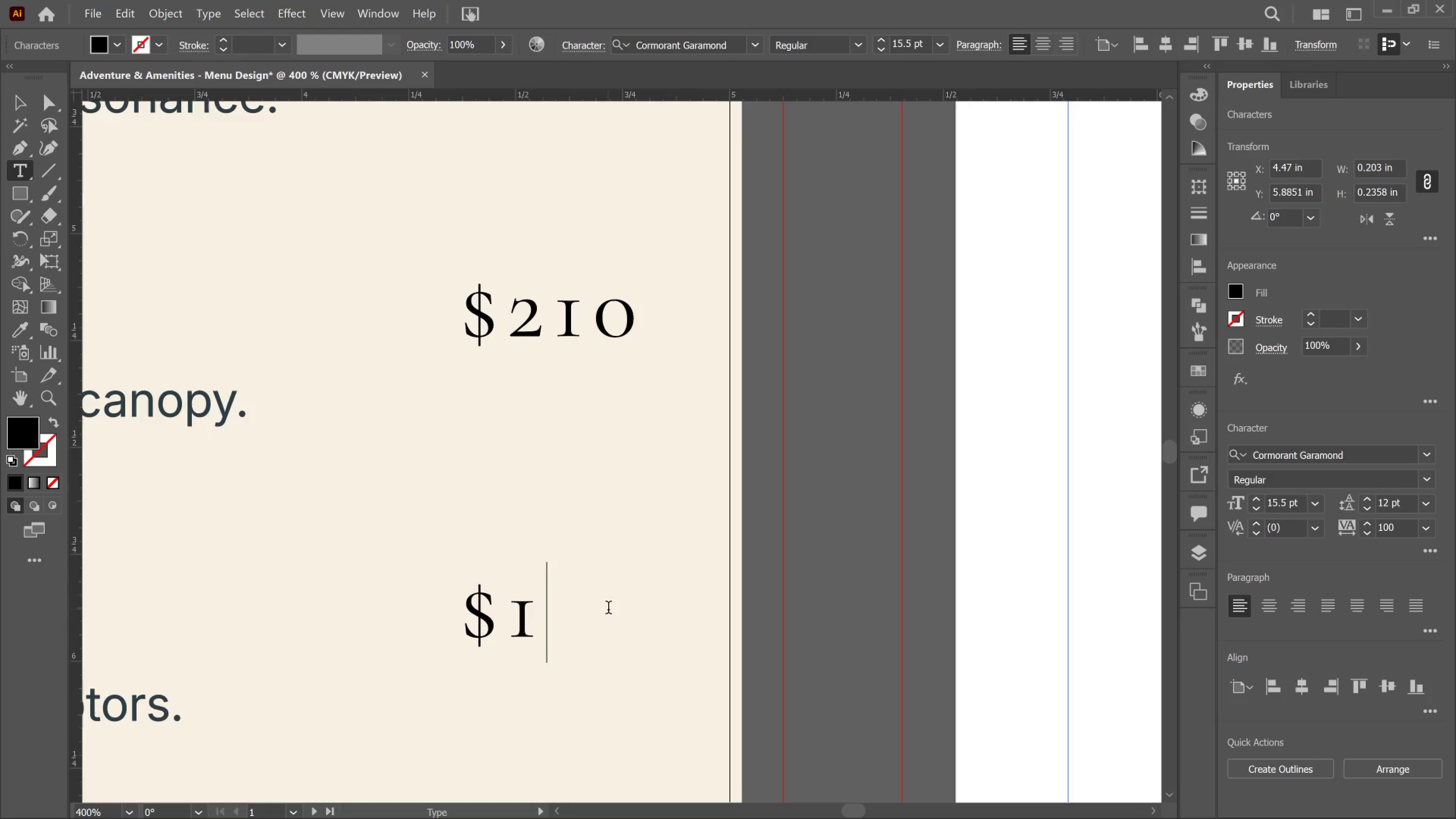 
key(Numpad7)
 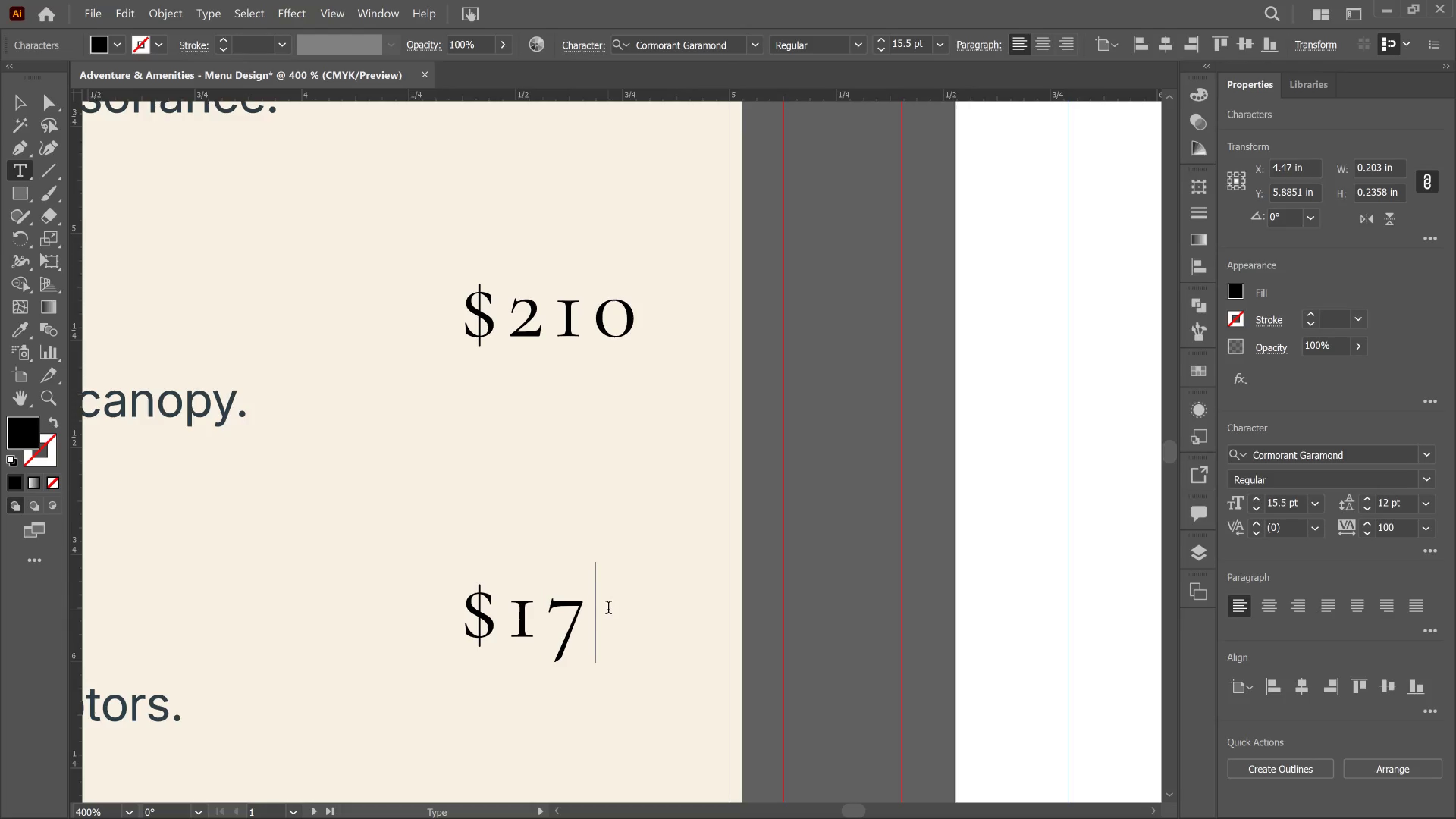 
key(Numpad5)
 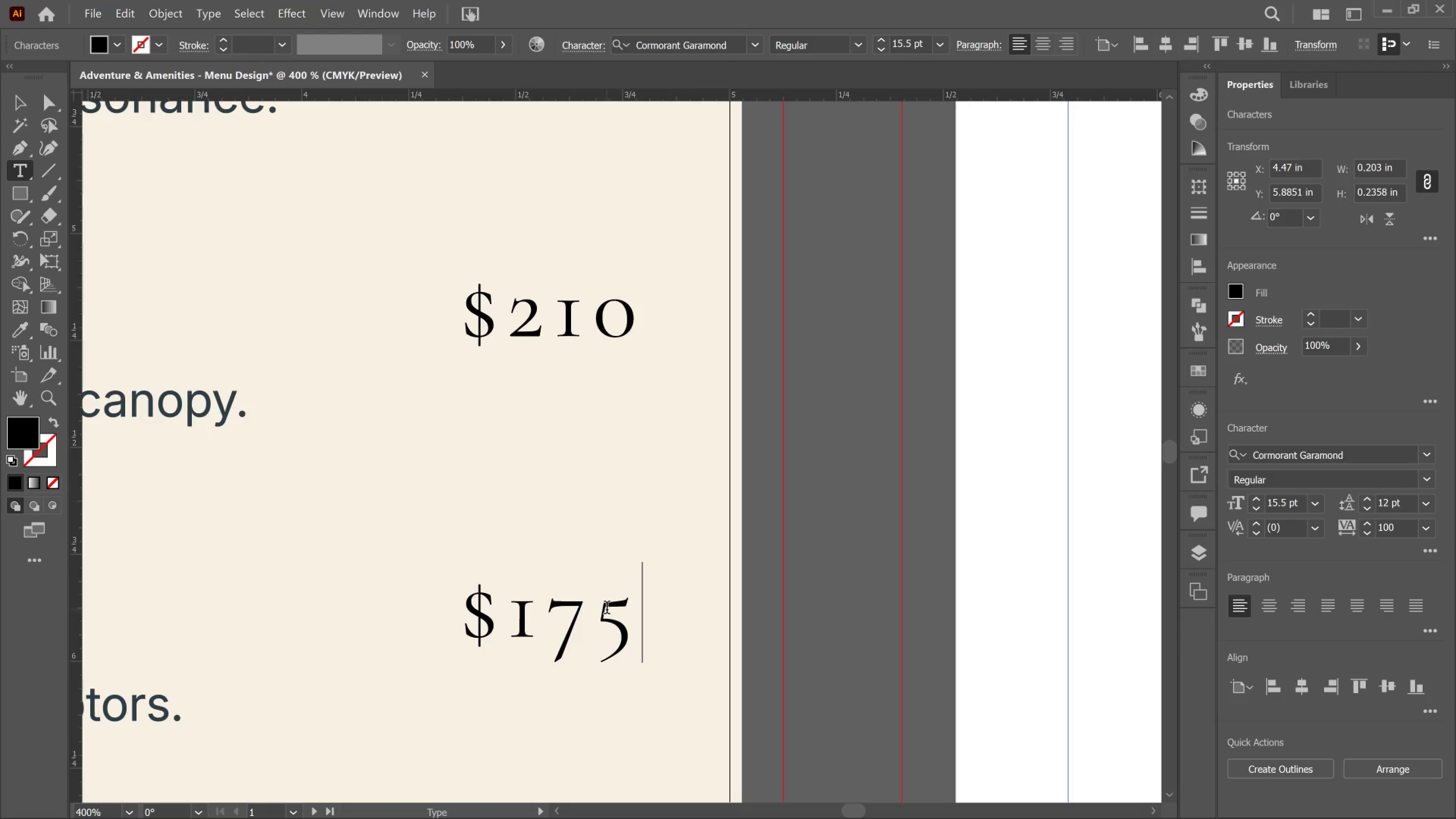 
scroll: coordinate [592, 615], scroll_direction: down, amount: 19.0
 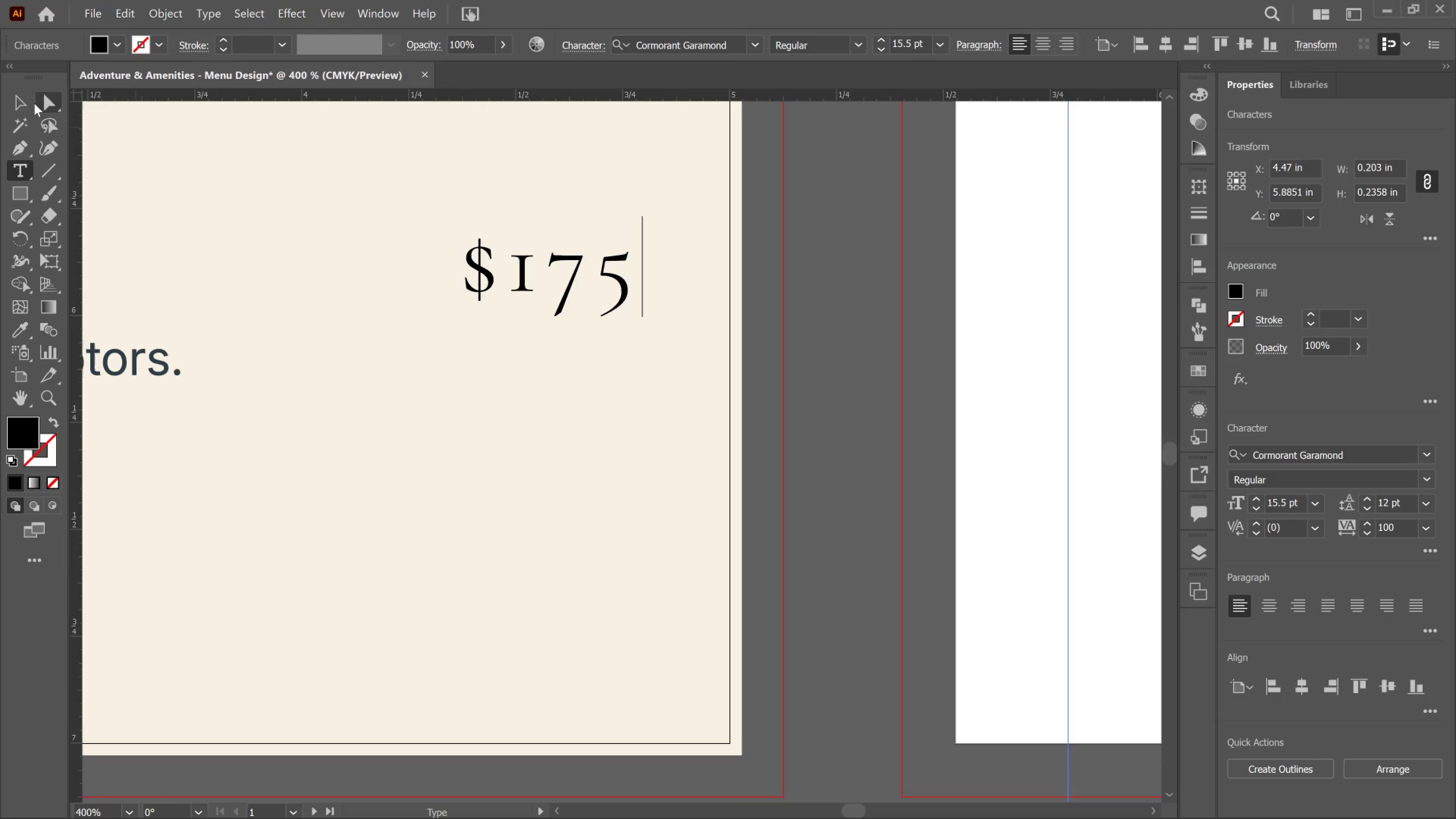 
left_click([28, 101])
 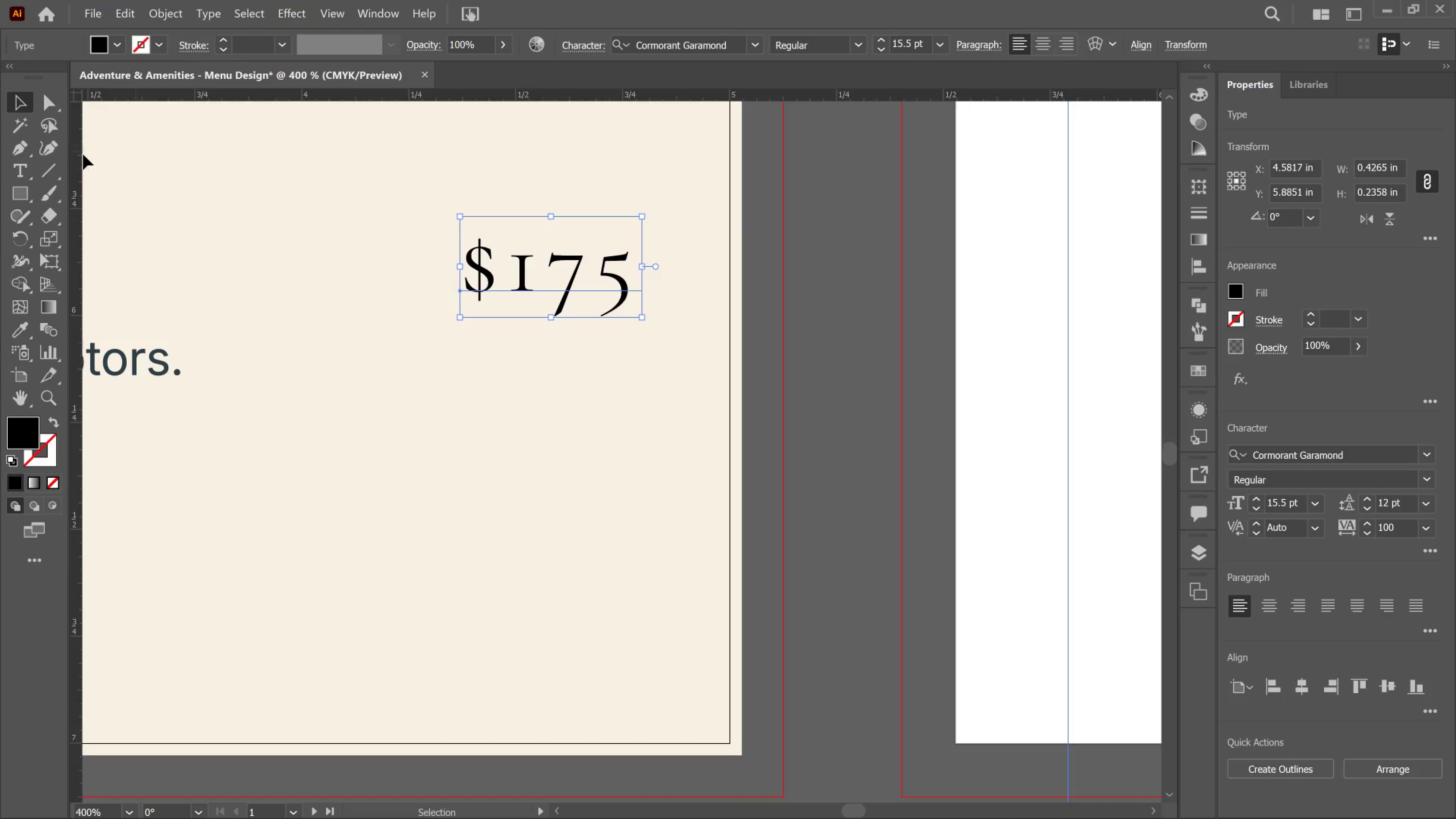 
key(Control+S)
 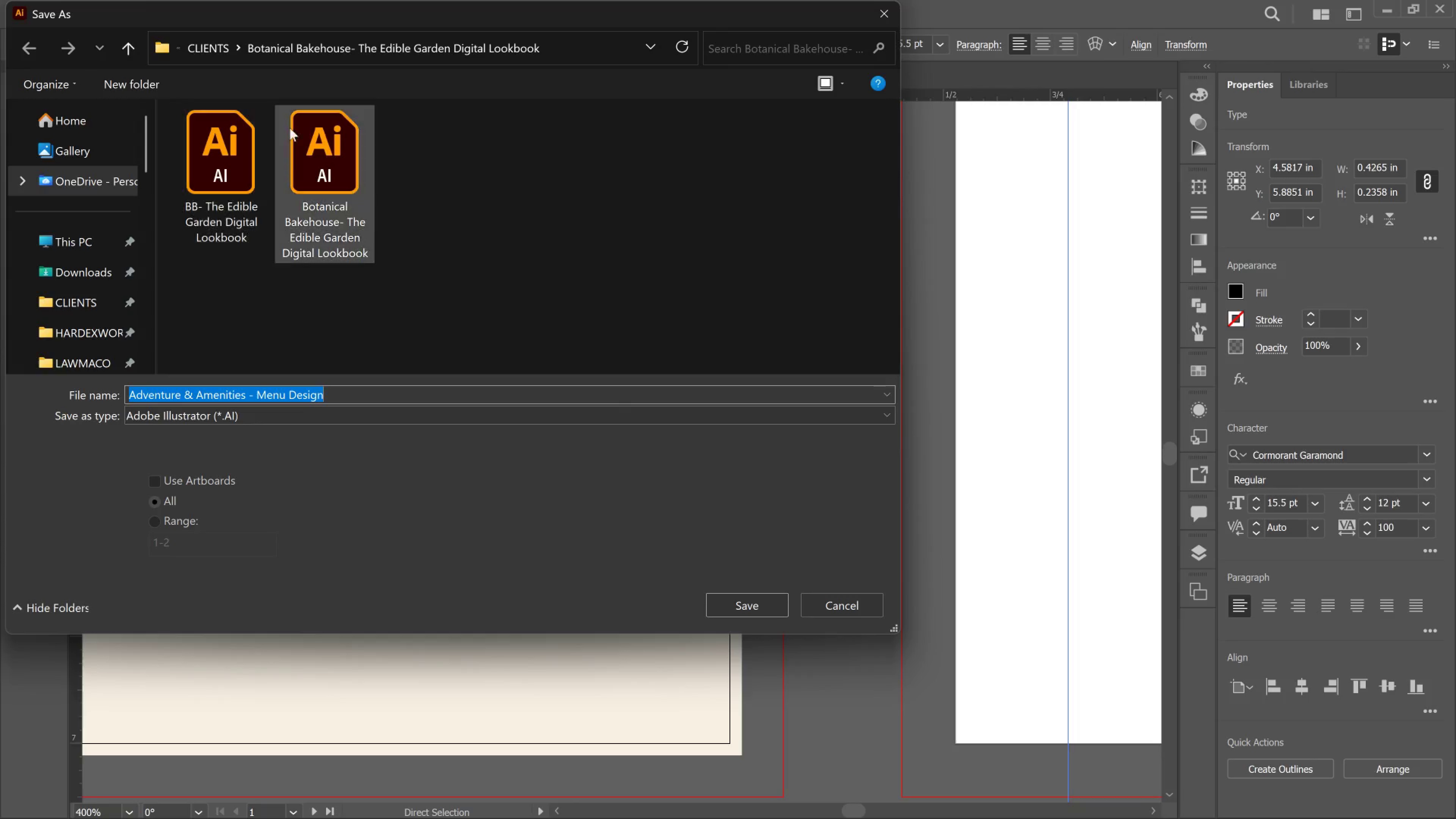 
wait(5.16)
 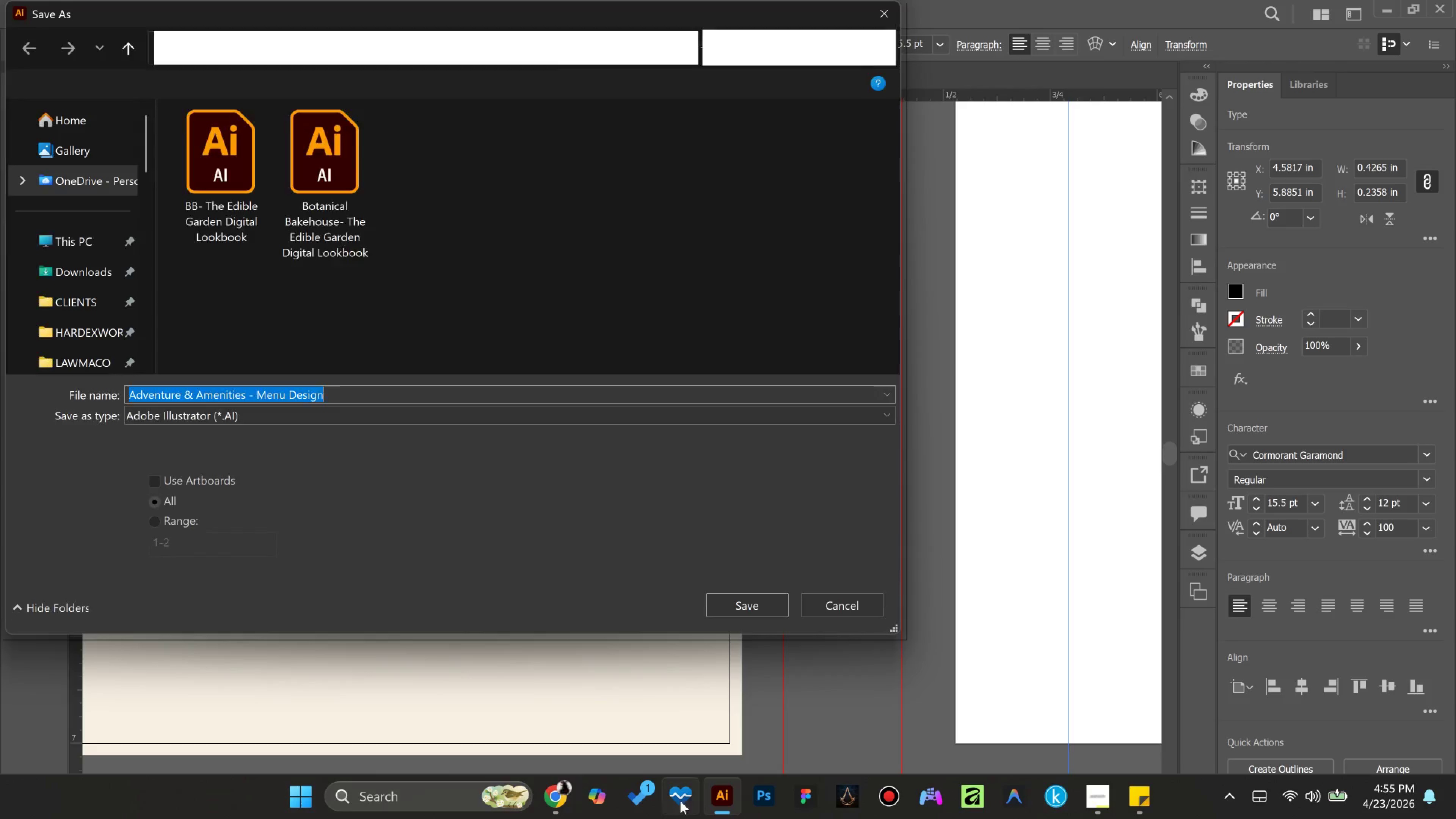 
key(Control+C)
 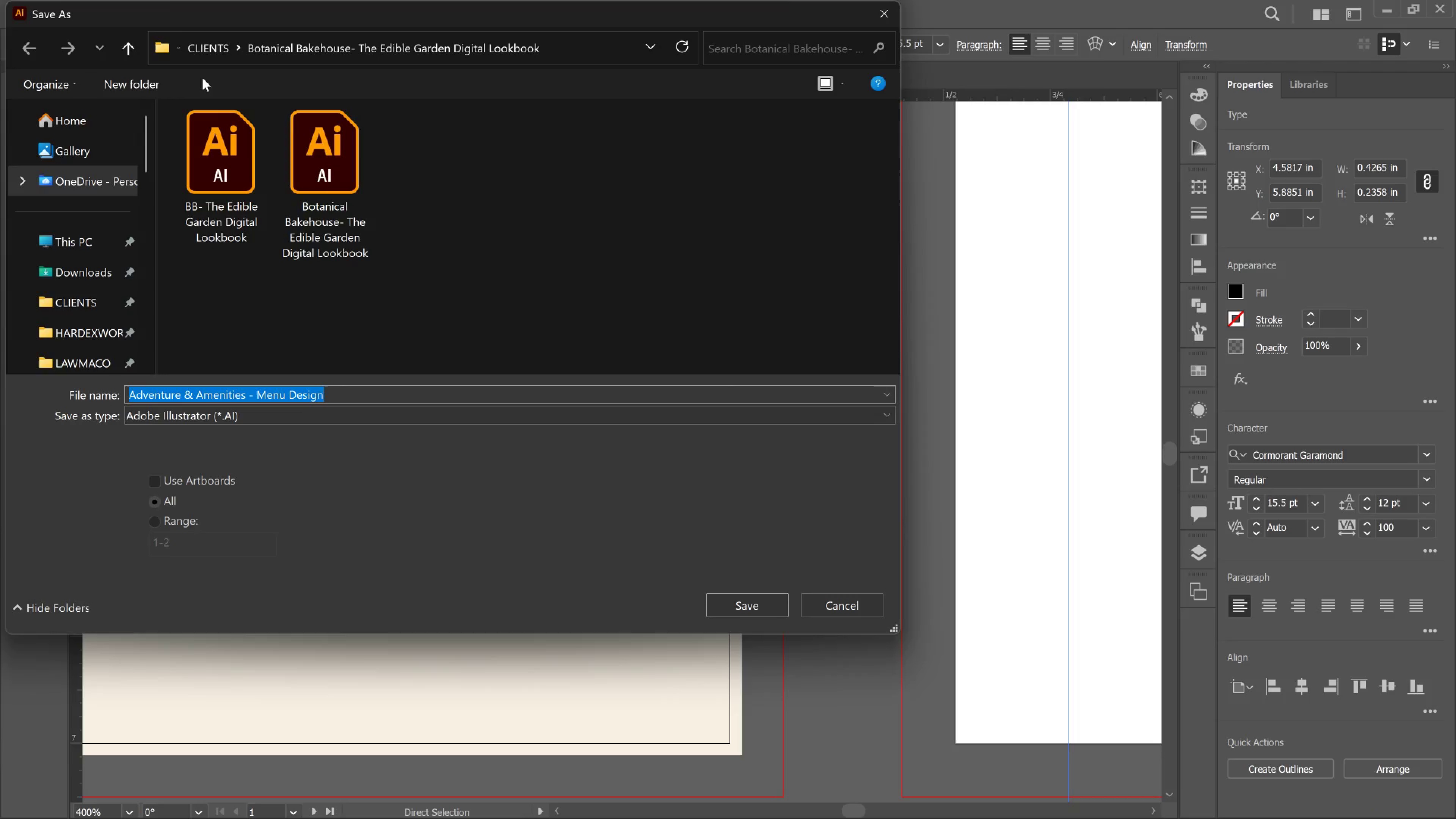 
left_click([210, 44])
 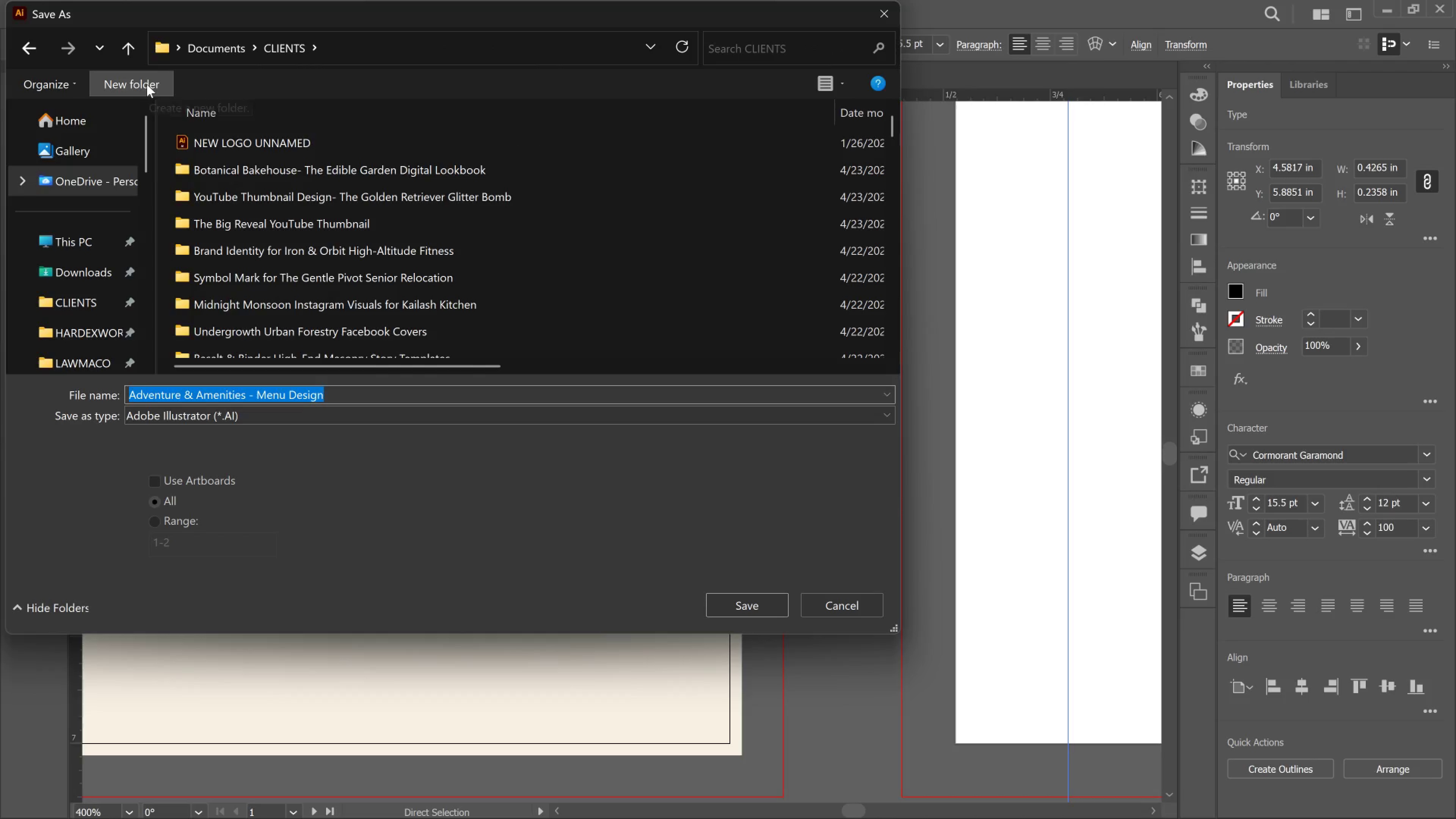 
left_click([147, 84])
 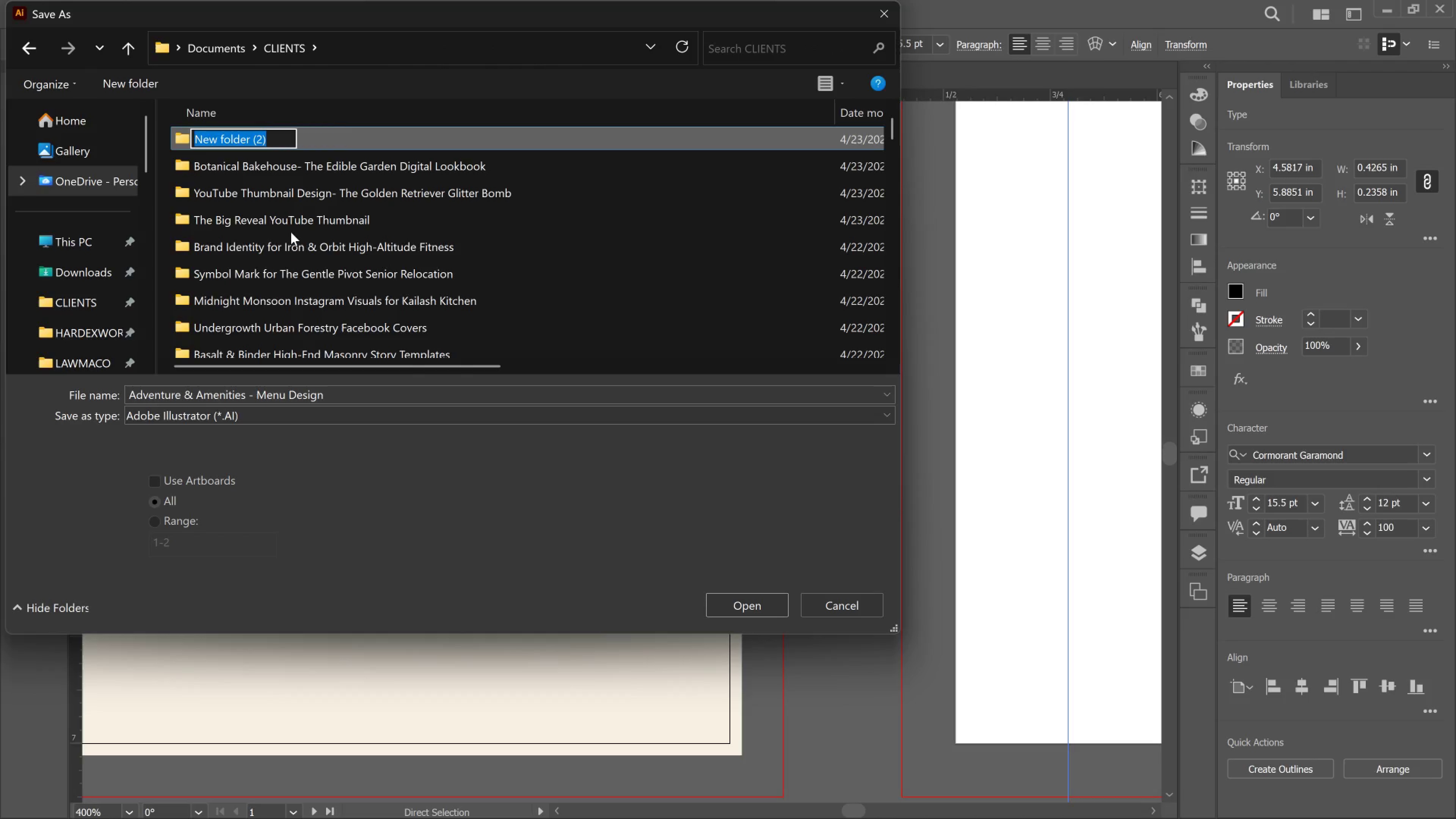 
key(Control+V)
 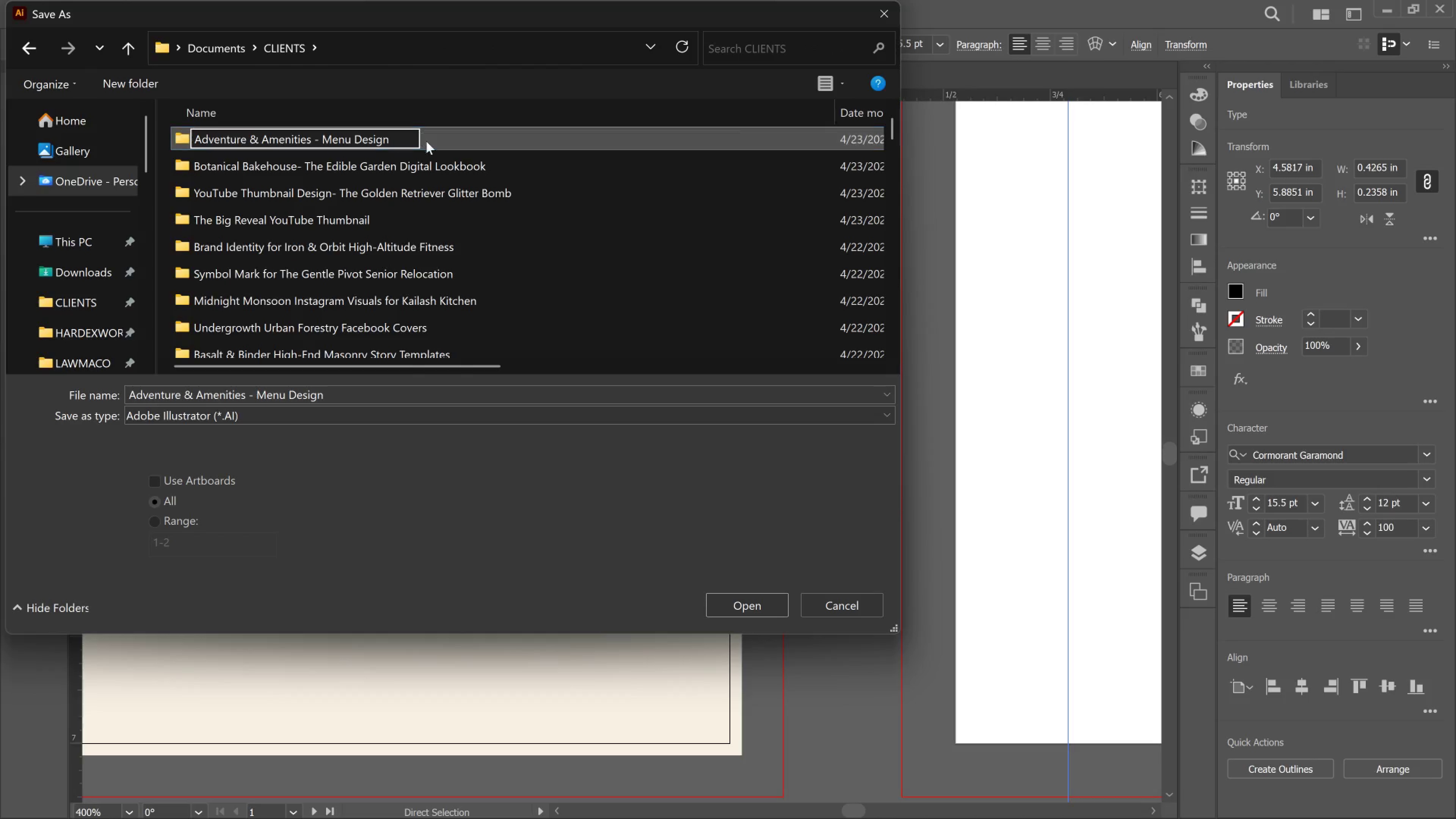 
left_click([436, 147])
 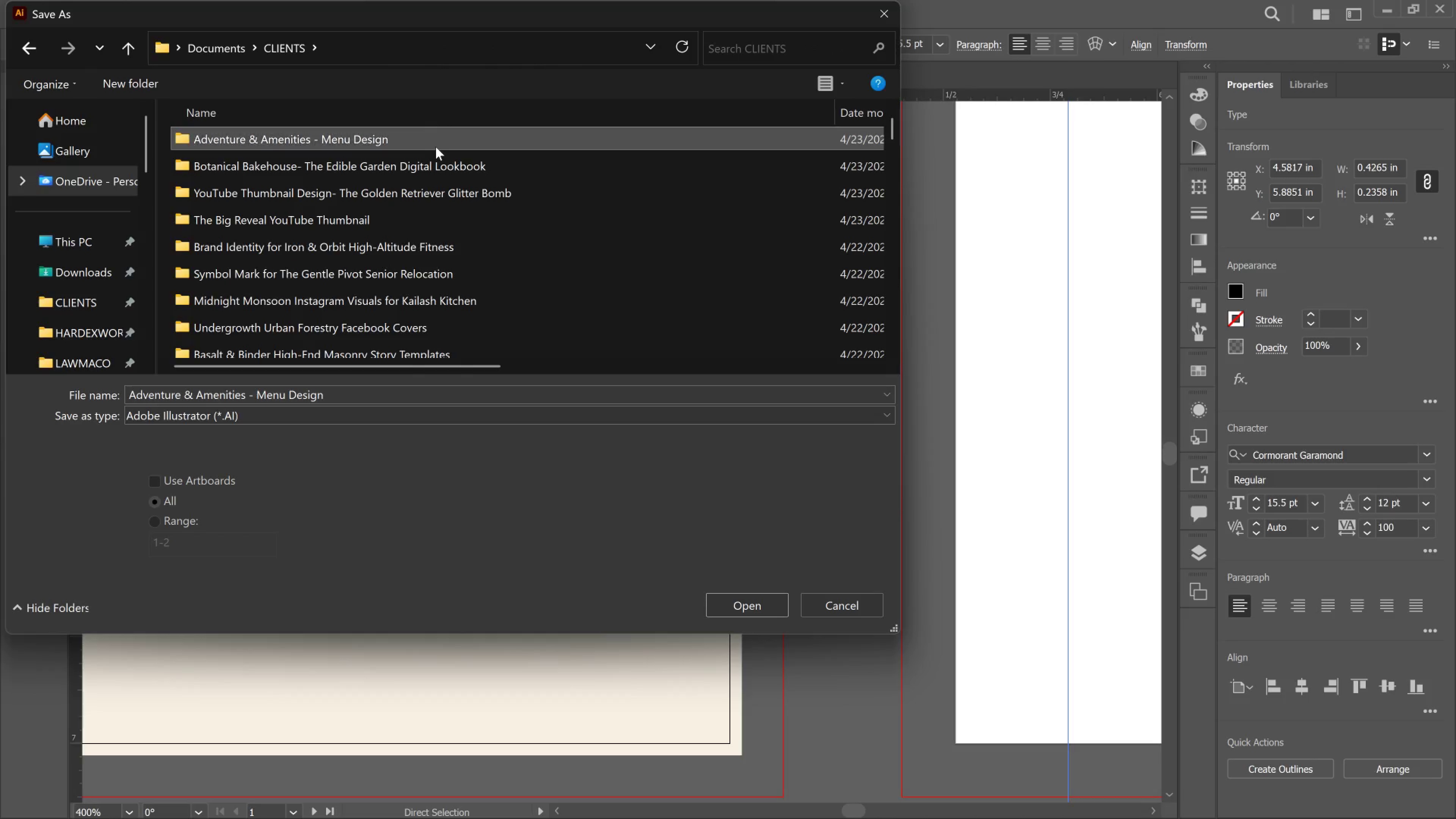 
left_click([436, 147])
 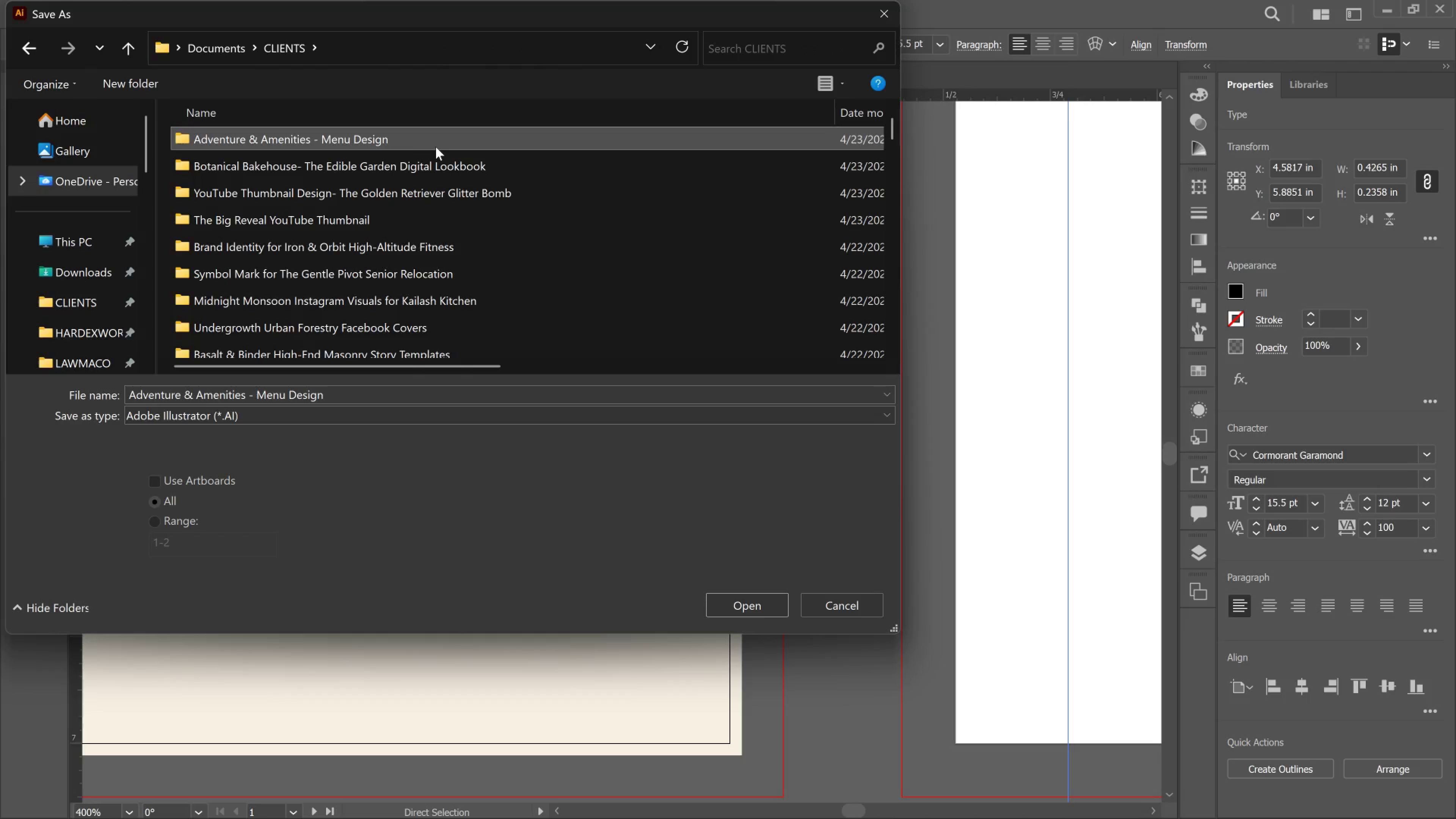 
double_click([436, 147])
 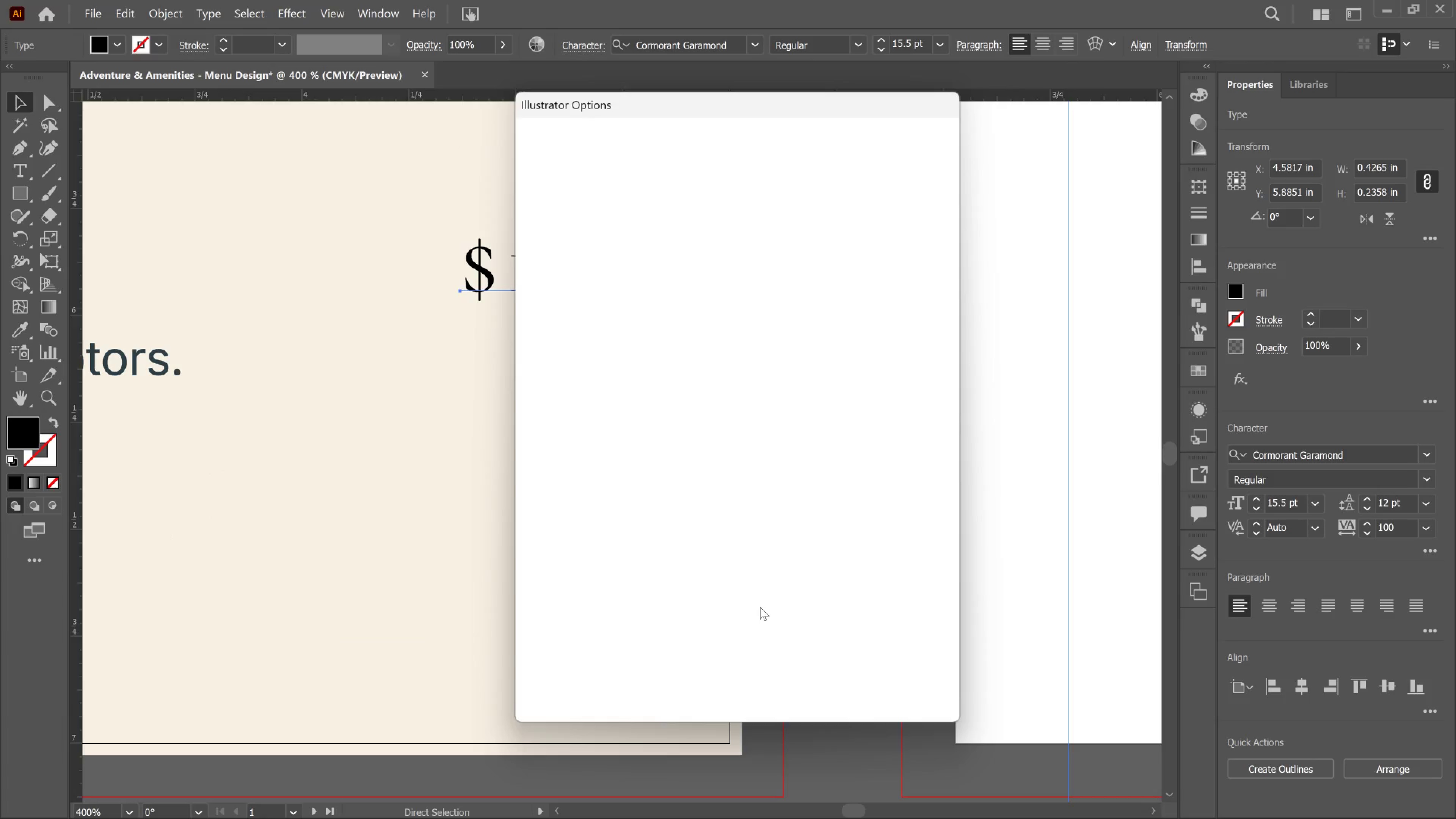 
wait(6.61)
 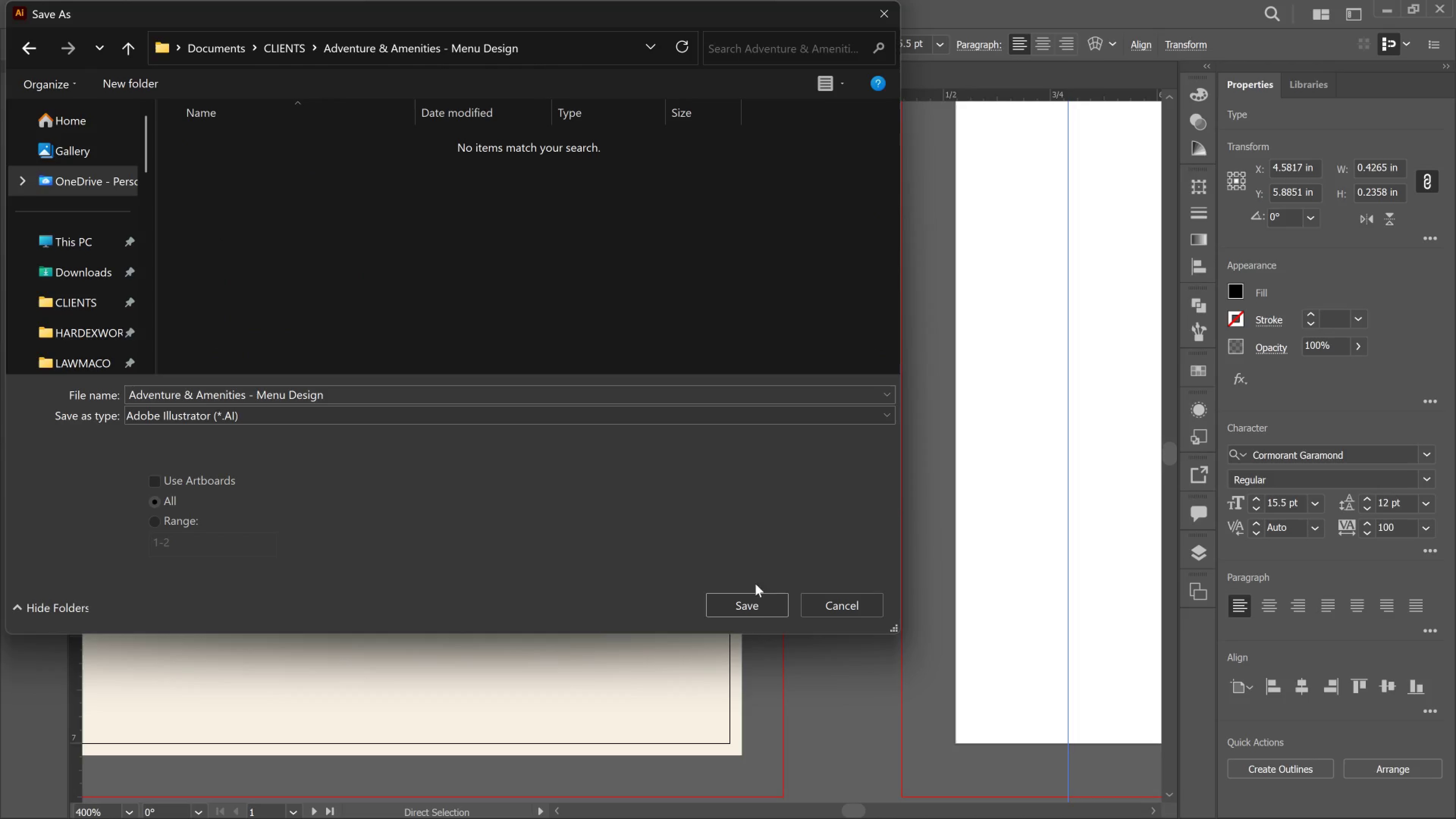 
left_click([788, 693])
 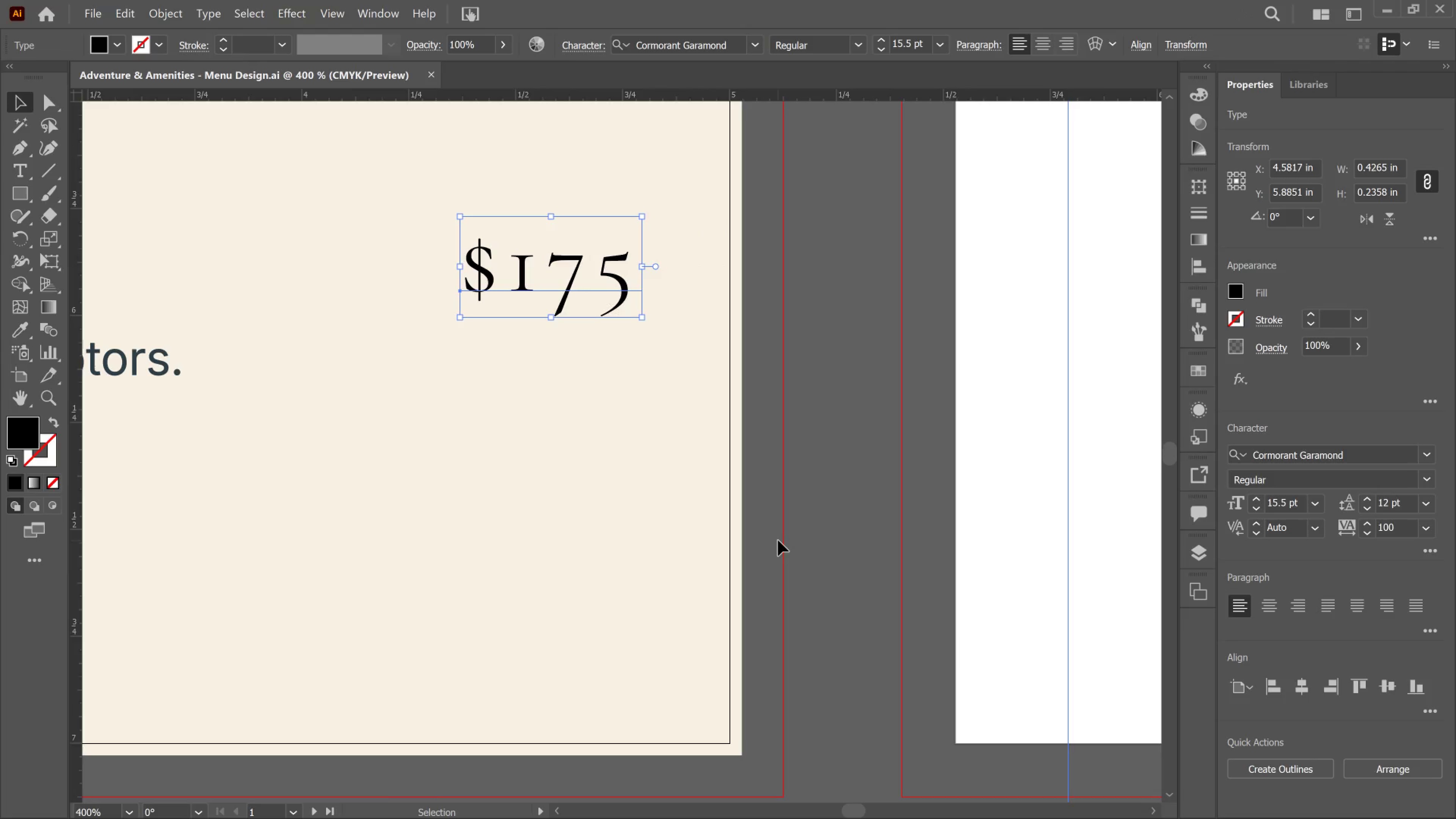 
wait(29.55)
 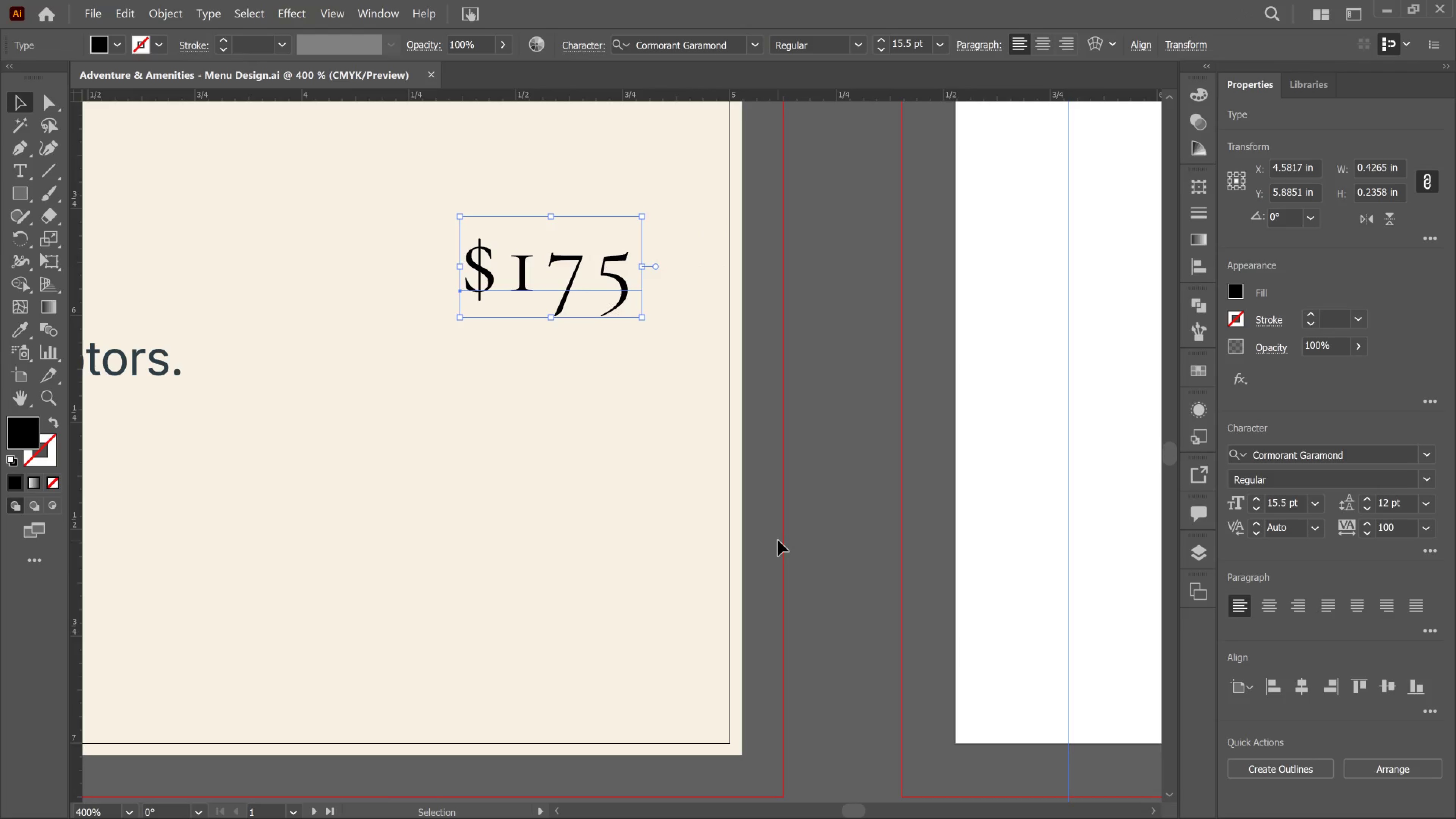 
key(Alt+Tab)
 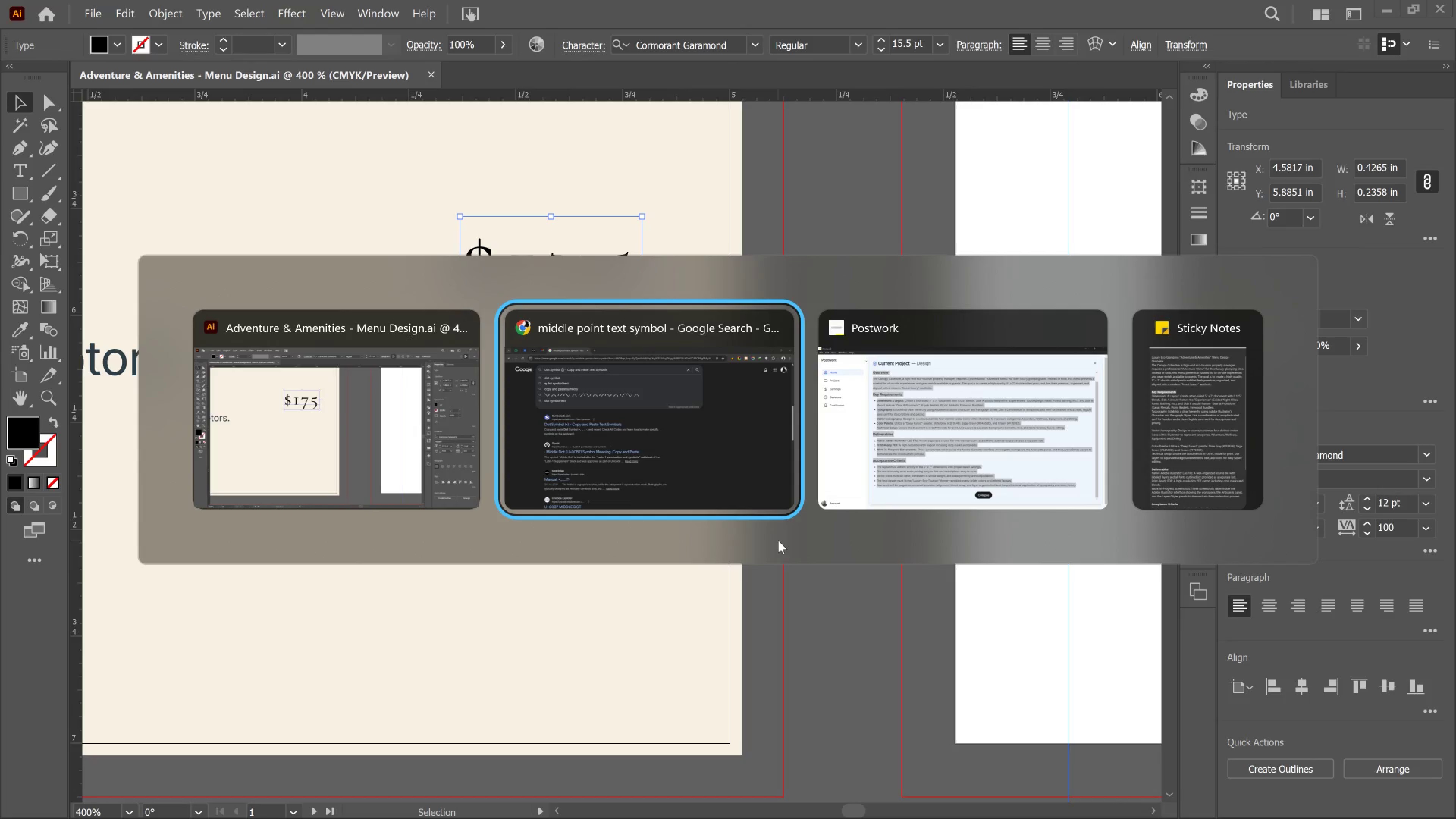 
key(Alt+Tab)